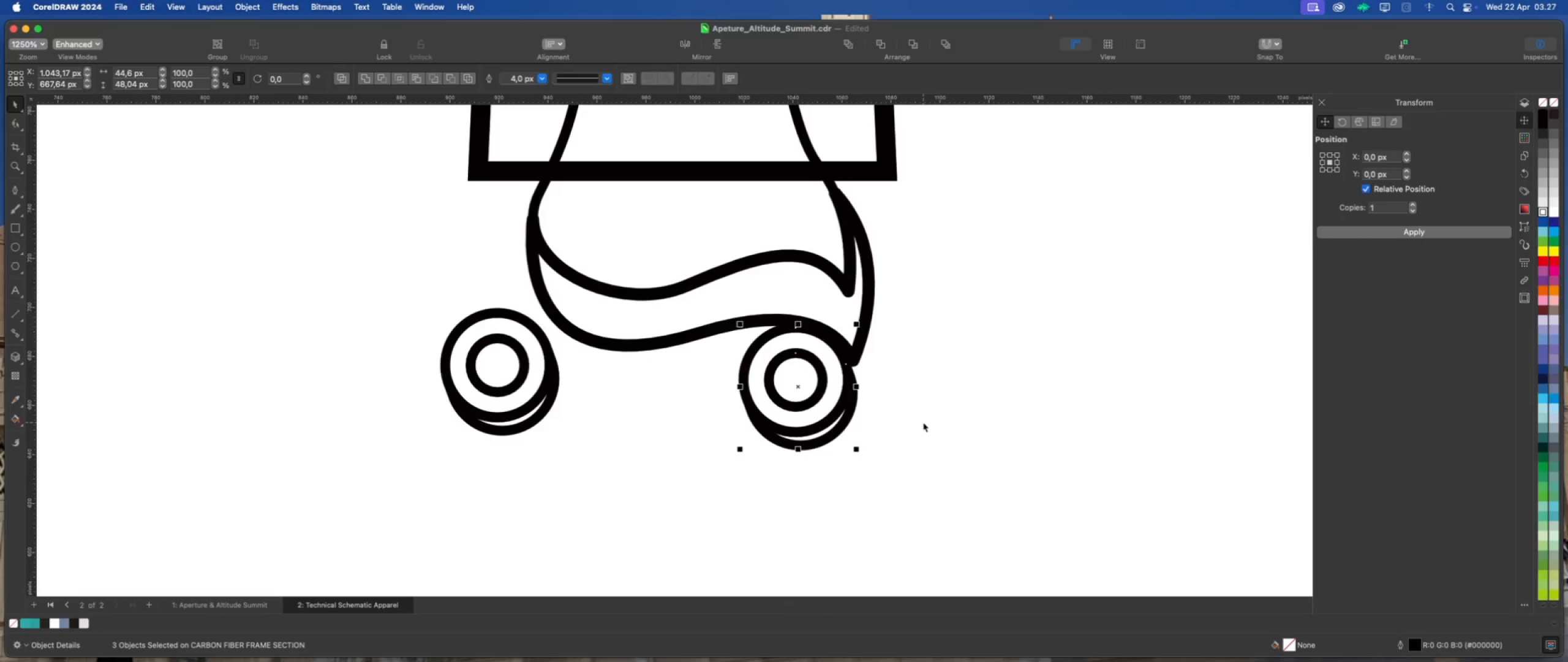 
key(ArrowLeft)
 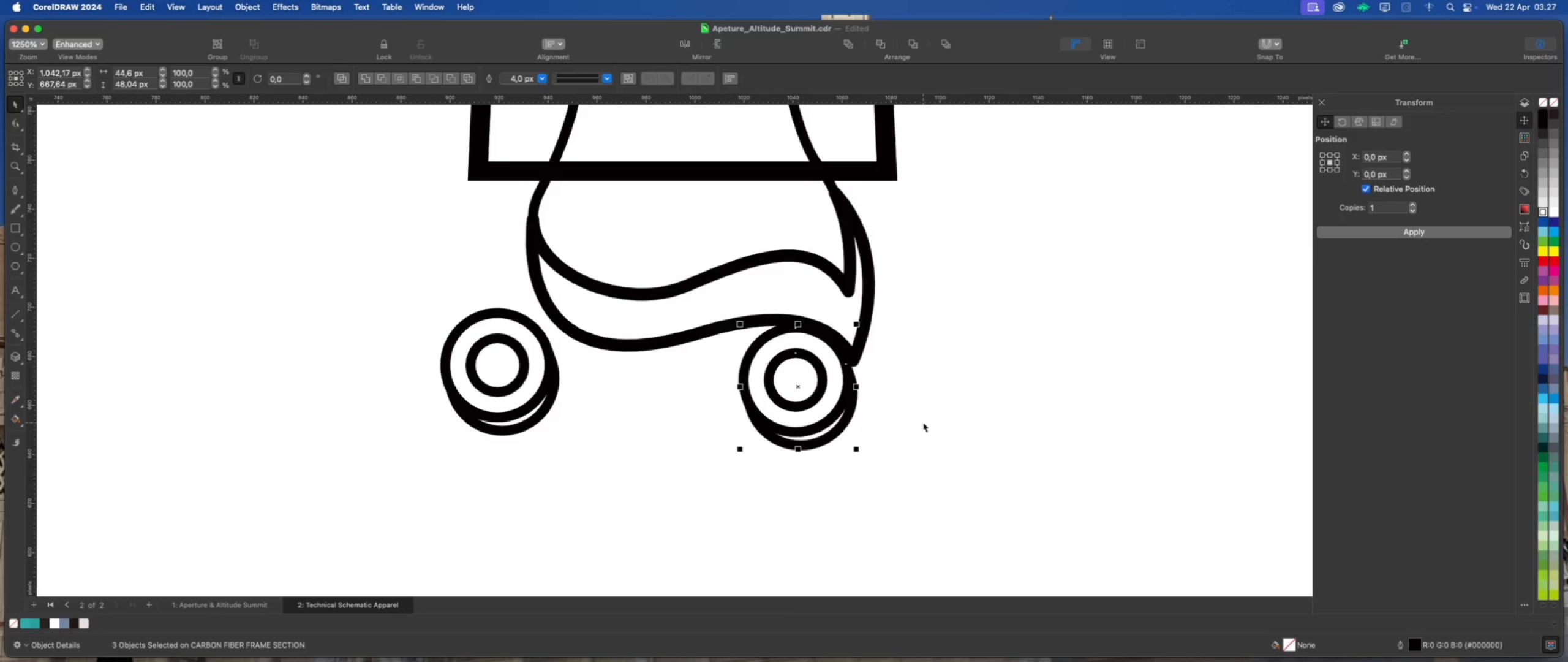 
key(ArrowUp)
 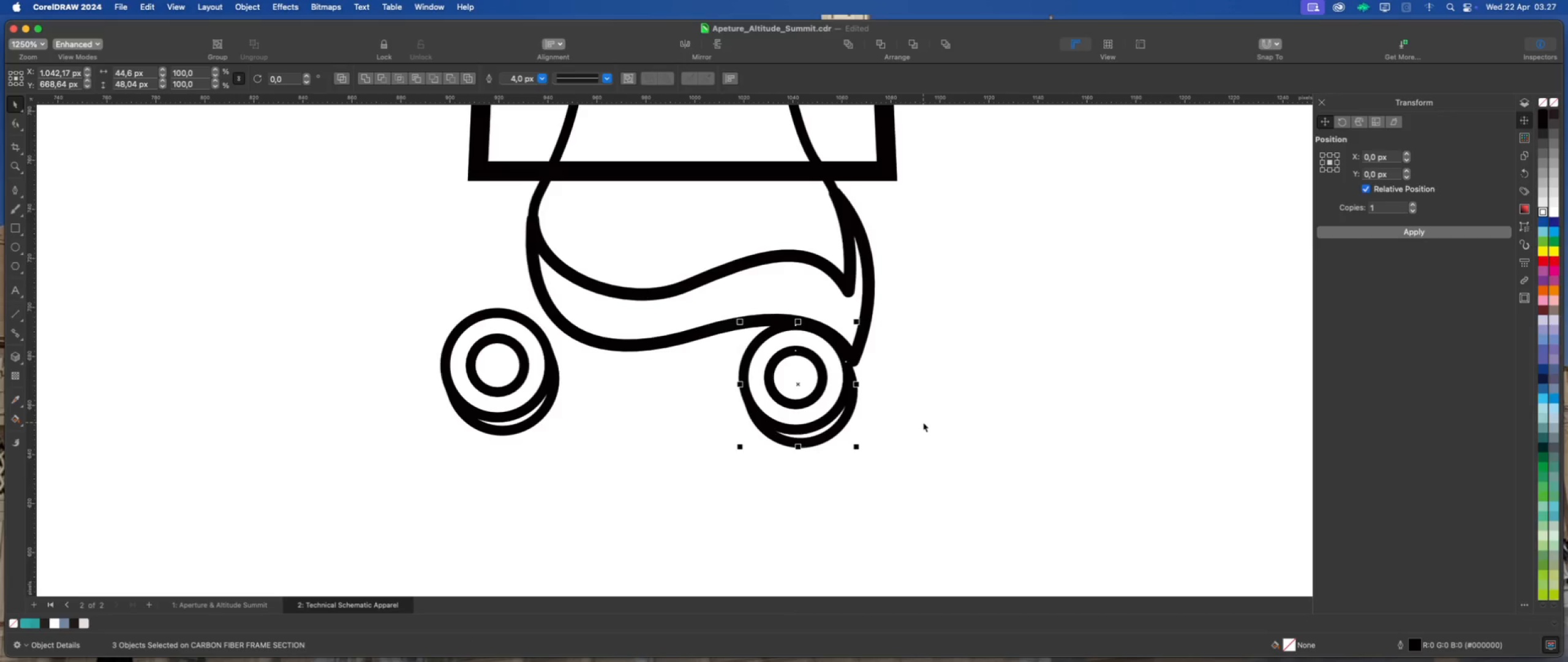 
key(ArrowRight)
 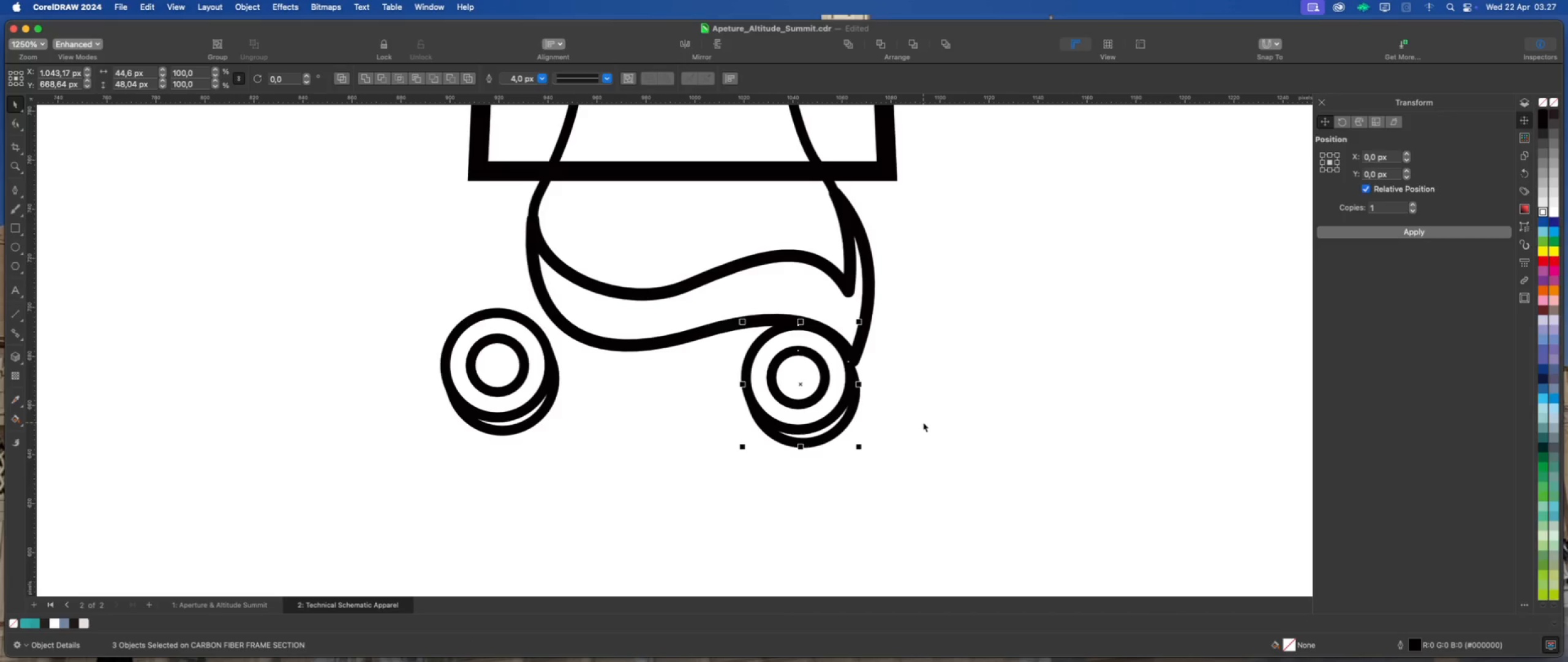 
left_click([924, 422])
 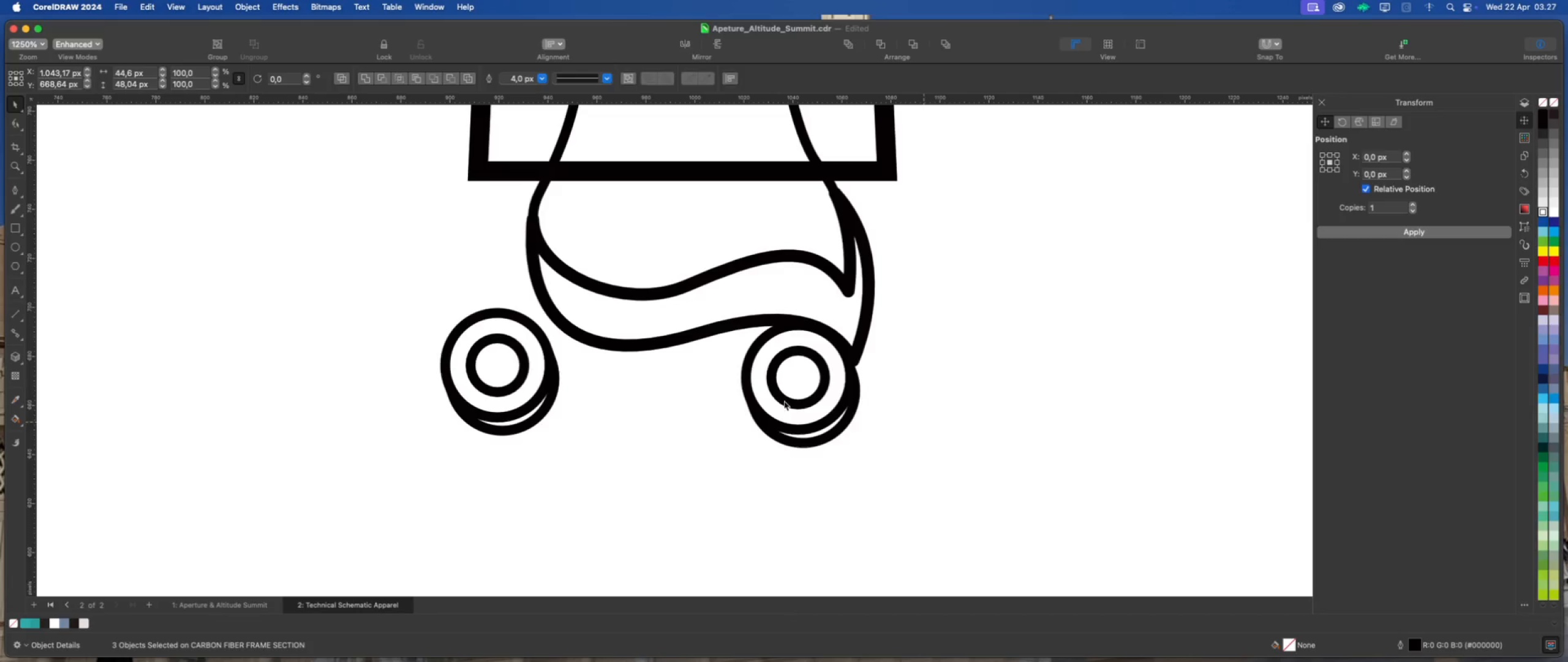 
scroll: coordinate [486, 404], scroll_direction: down, amount: 10.0
 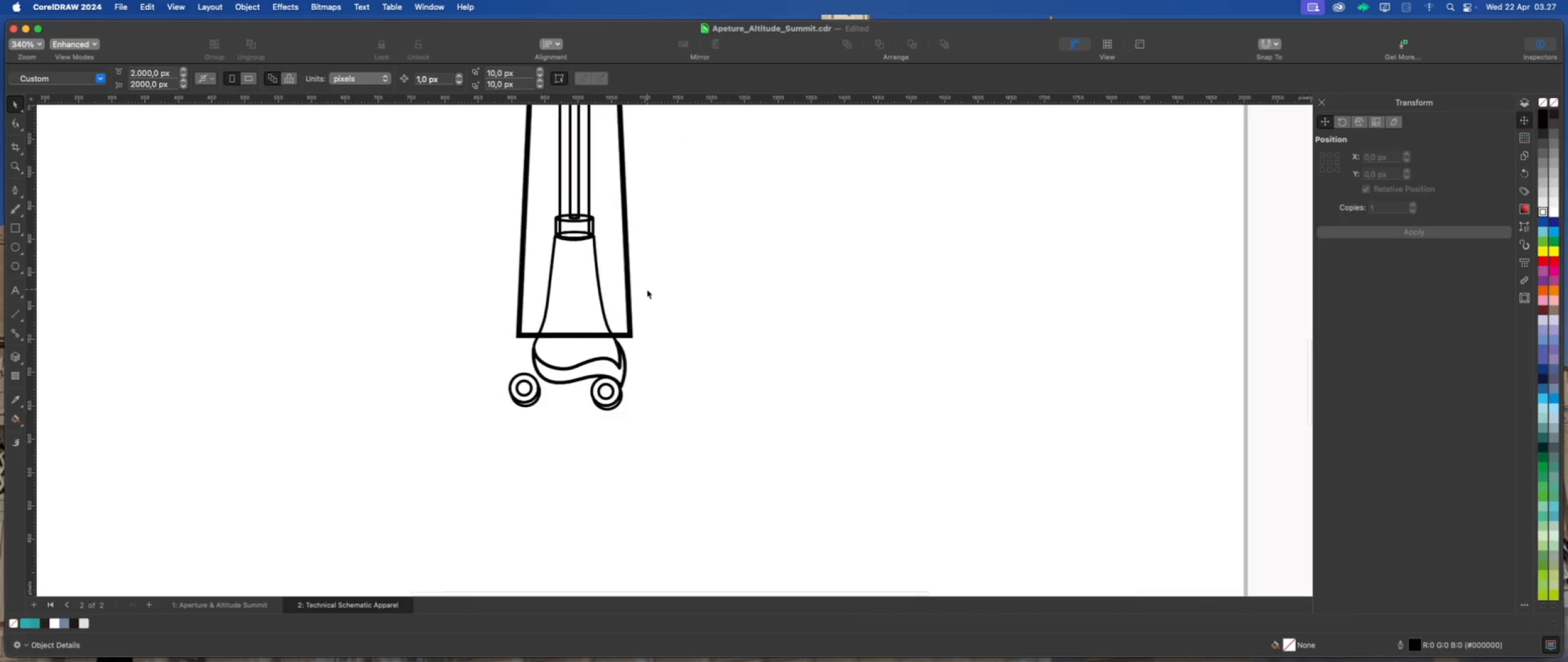 
scroll: coordinate [647, 289], scroll_direction: up, amount: 3.0
 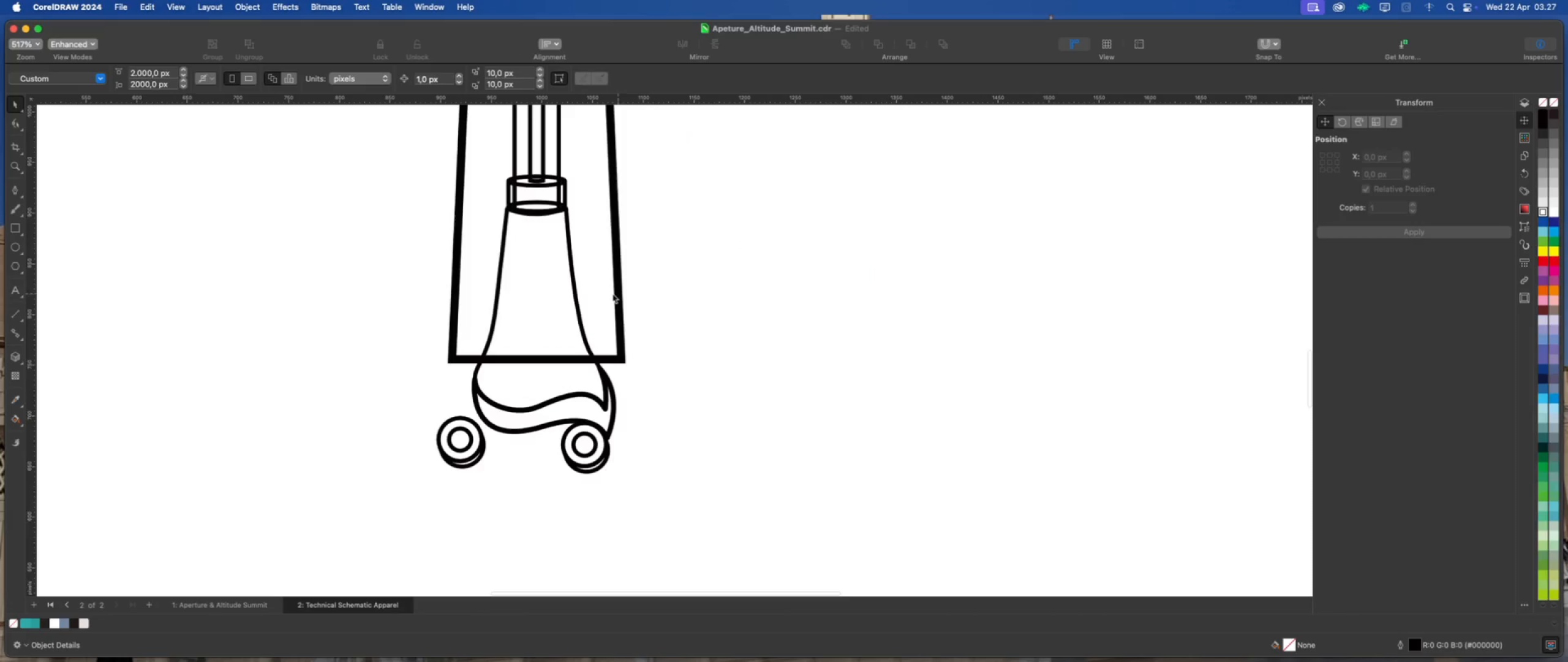 
left_click([612, 294])
 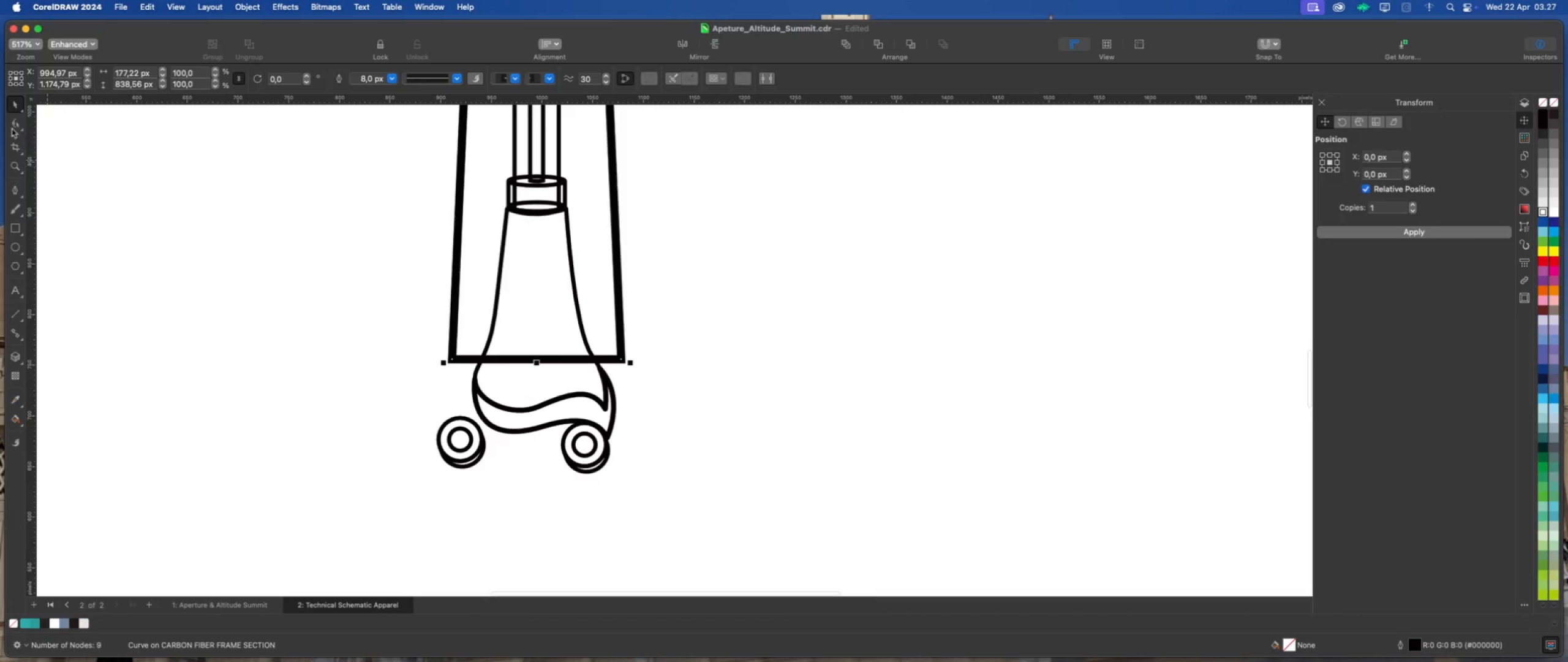 
left_click([10, 122])
 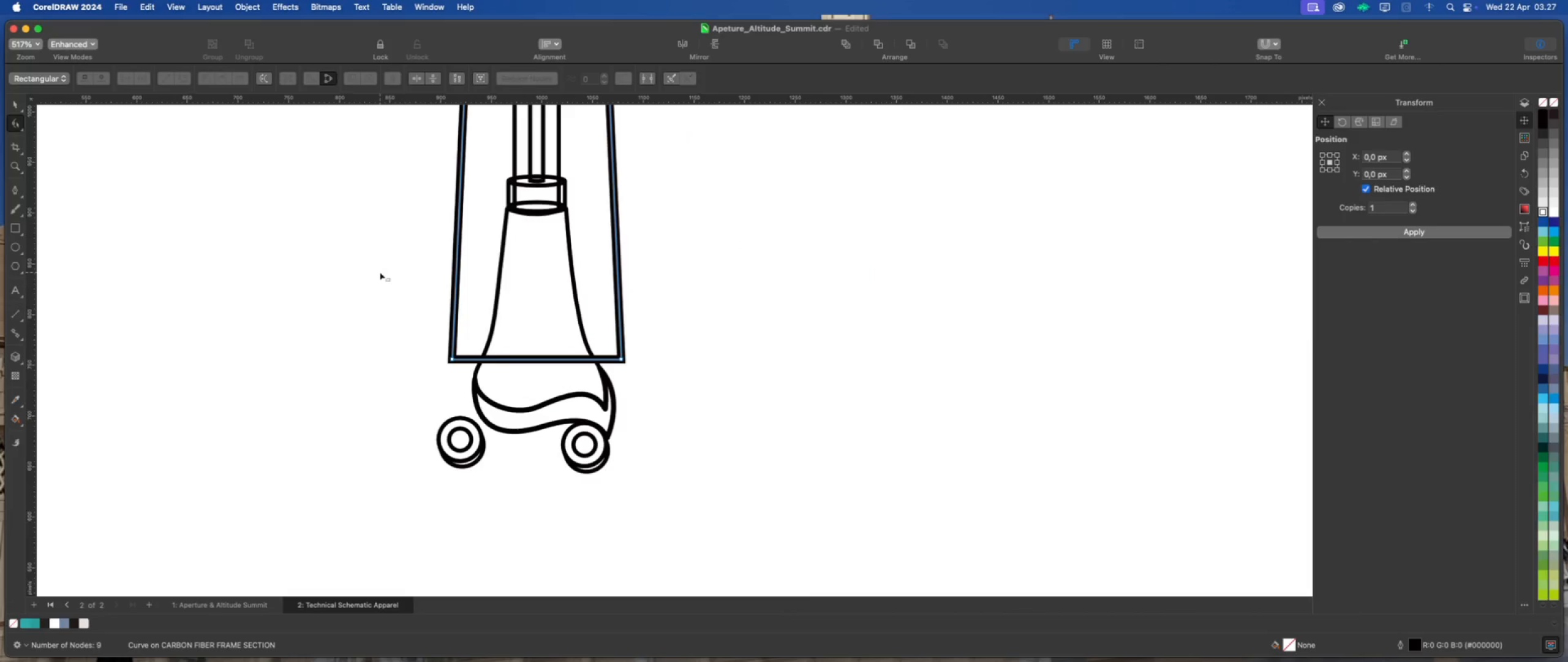 
wait(10.68)
 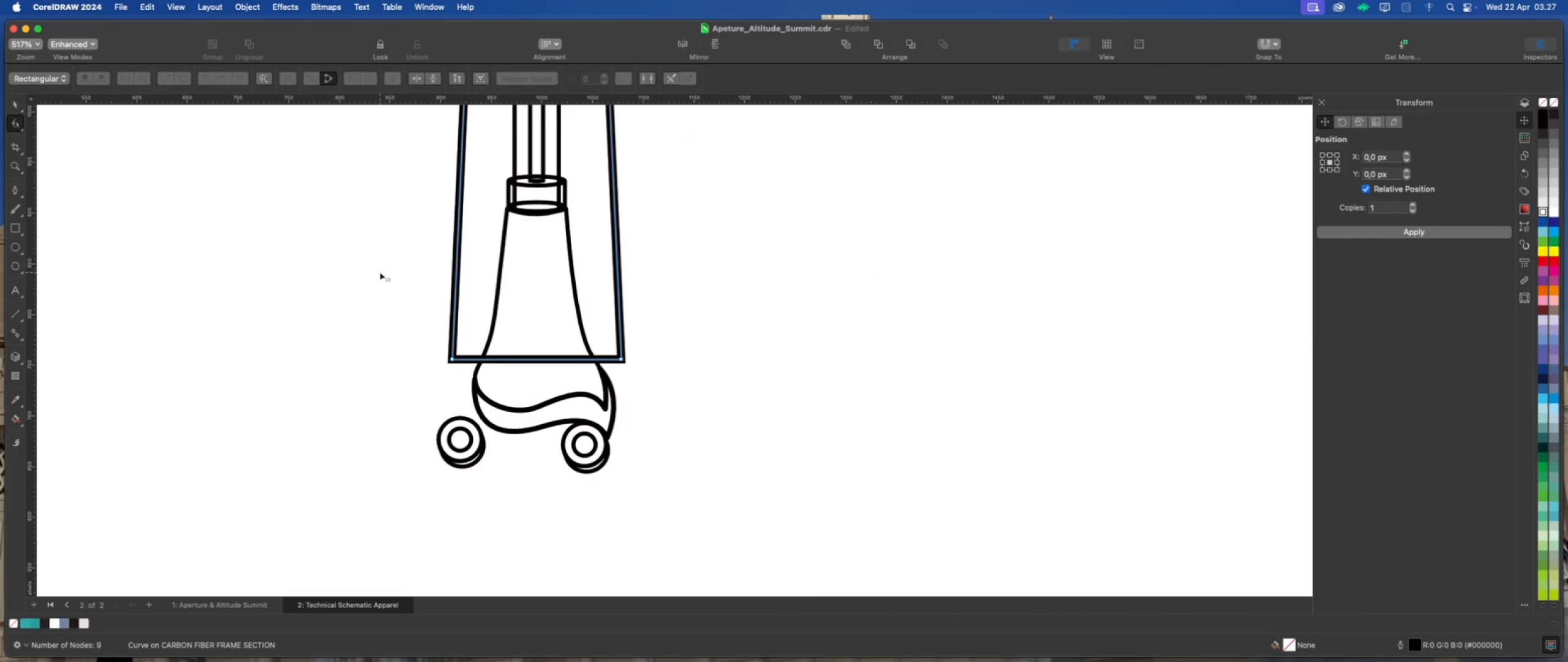 
left_click([13, 195])
 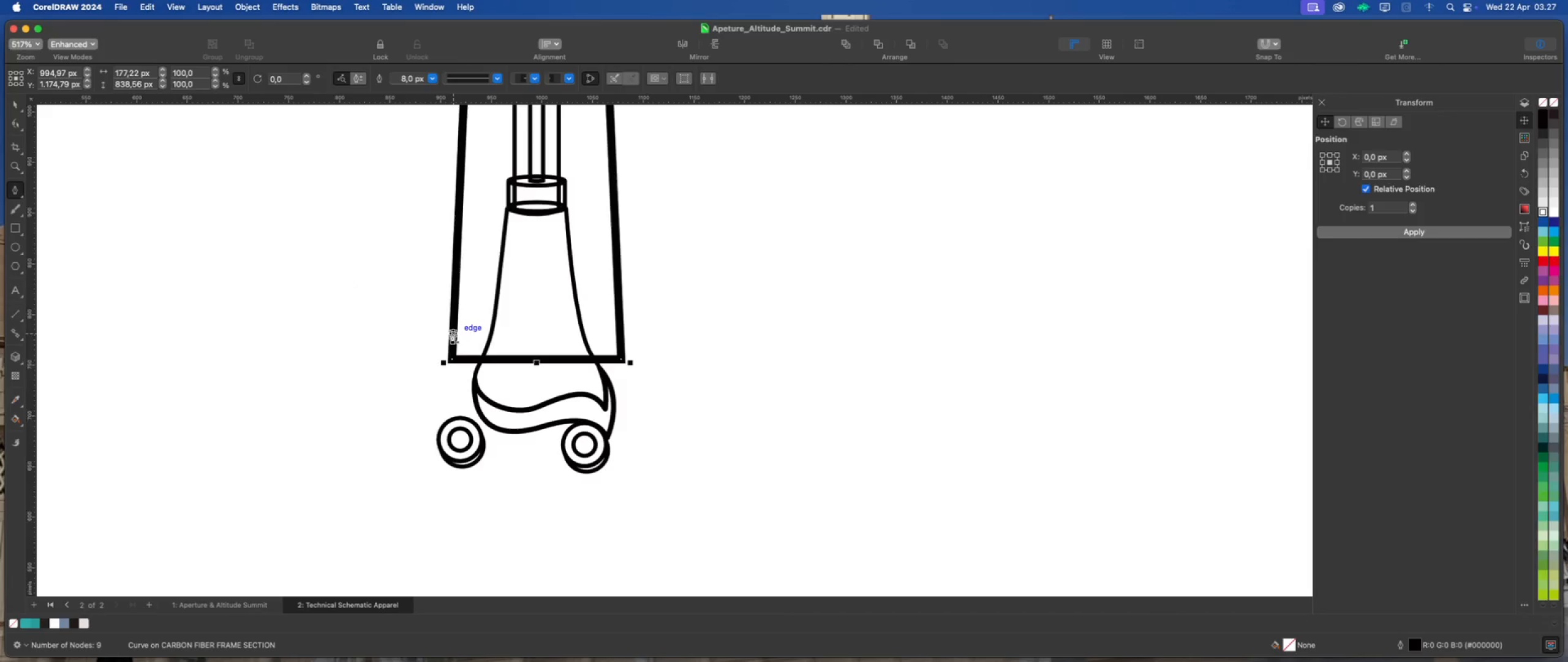 
left_click([452, 333])
 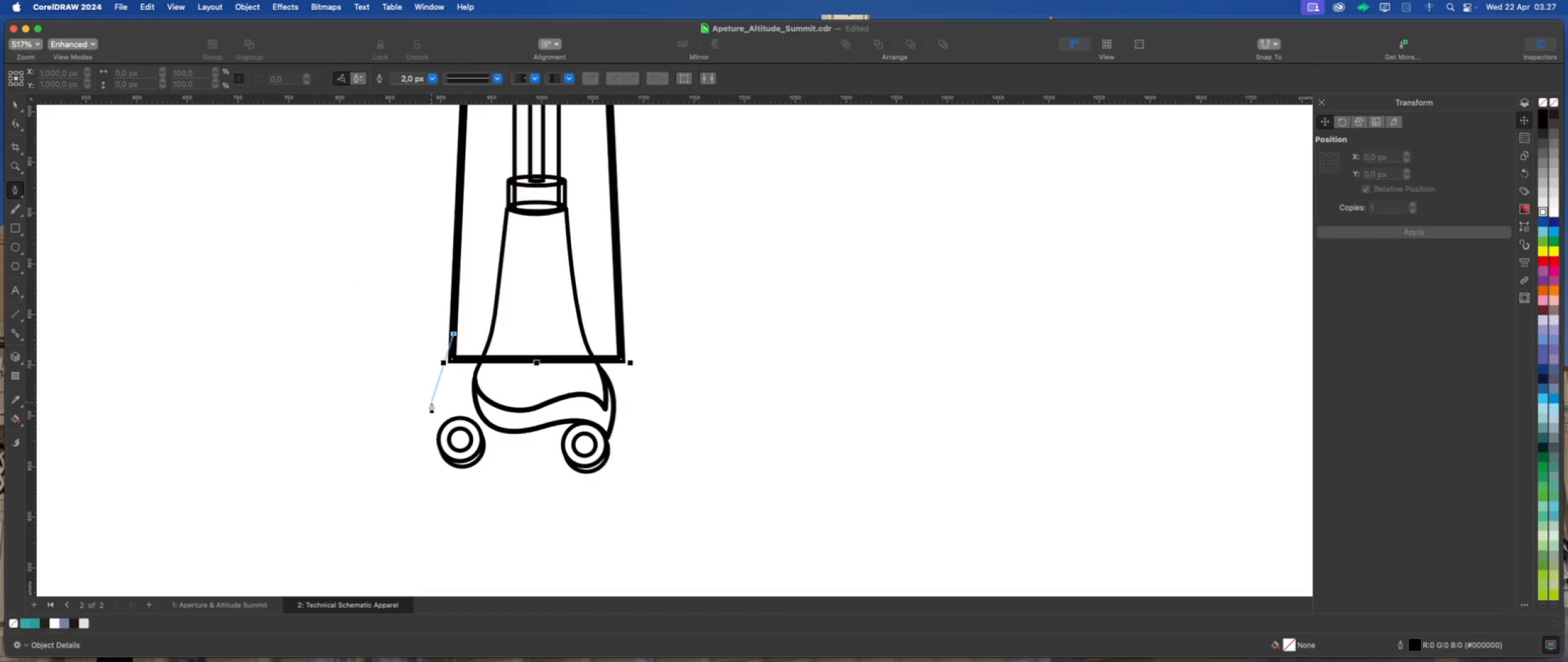 
left_click_drag(start_coordinate=[433, 406], to_coordinate=[415, 427])
 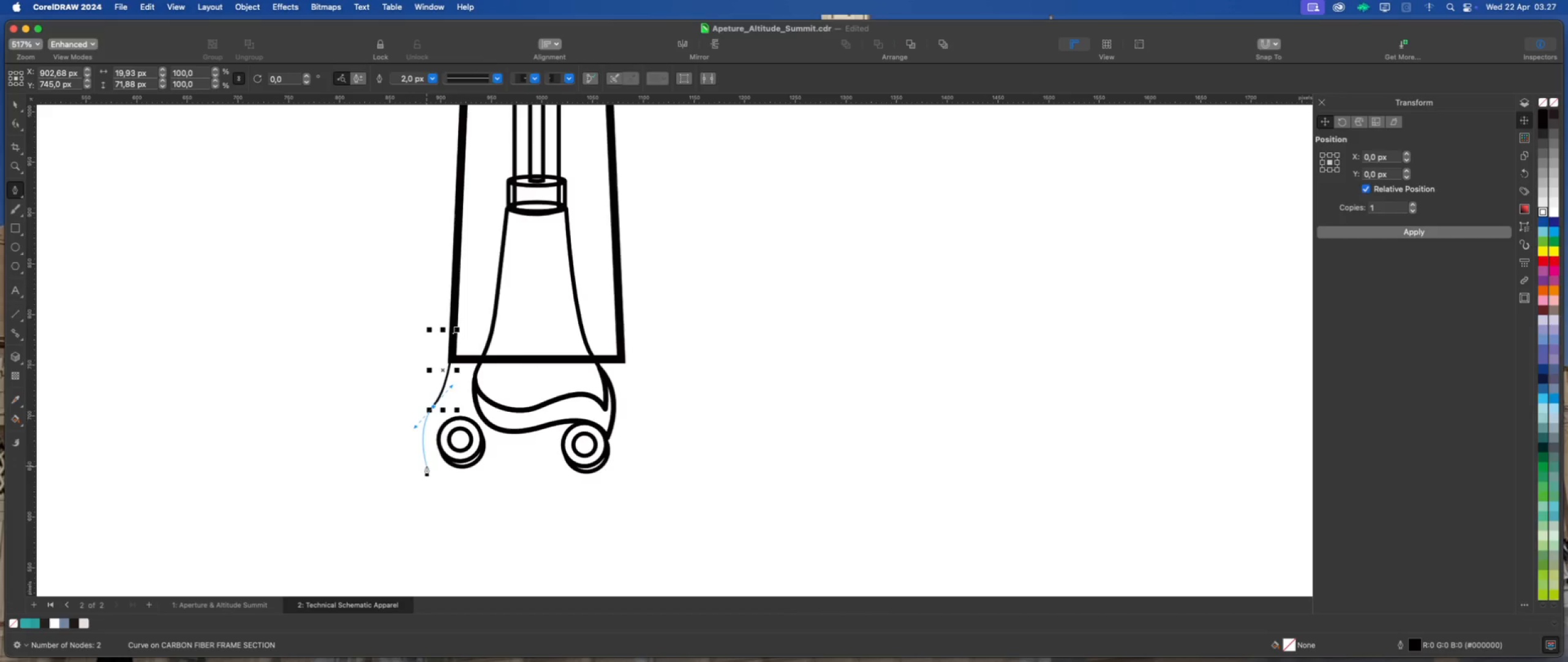 
left_click_drag(start_coordinate=[425, 463], to_coordinate=[432, 470])
 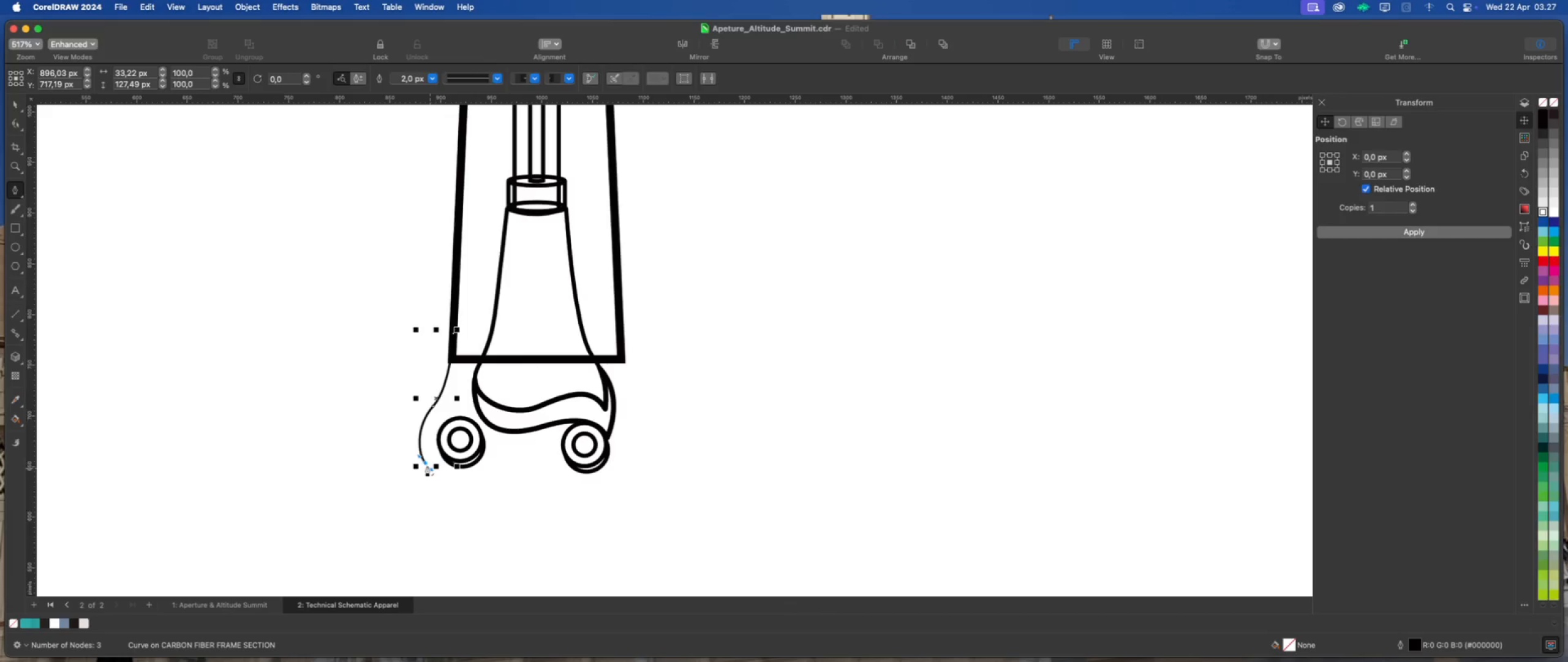 
hold_key(key=CommandLeft, duration=0.75)
left_click([426, 462])
 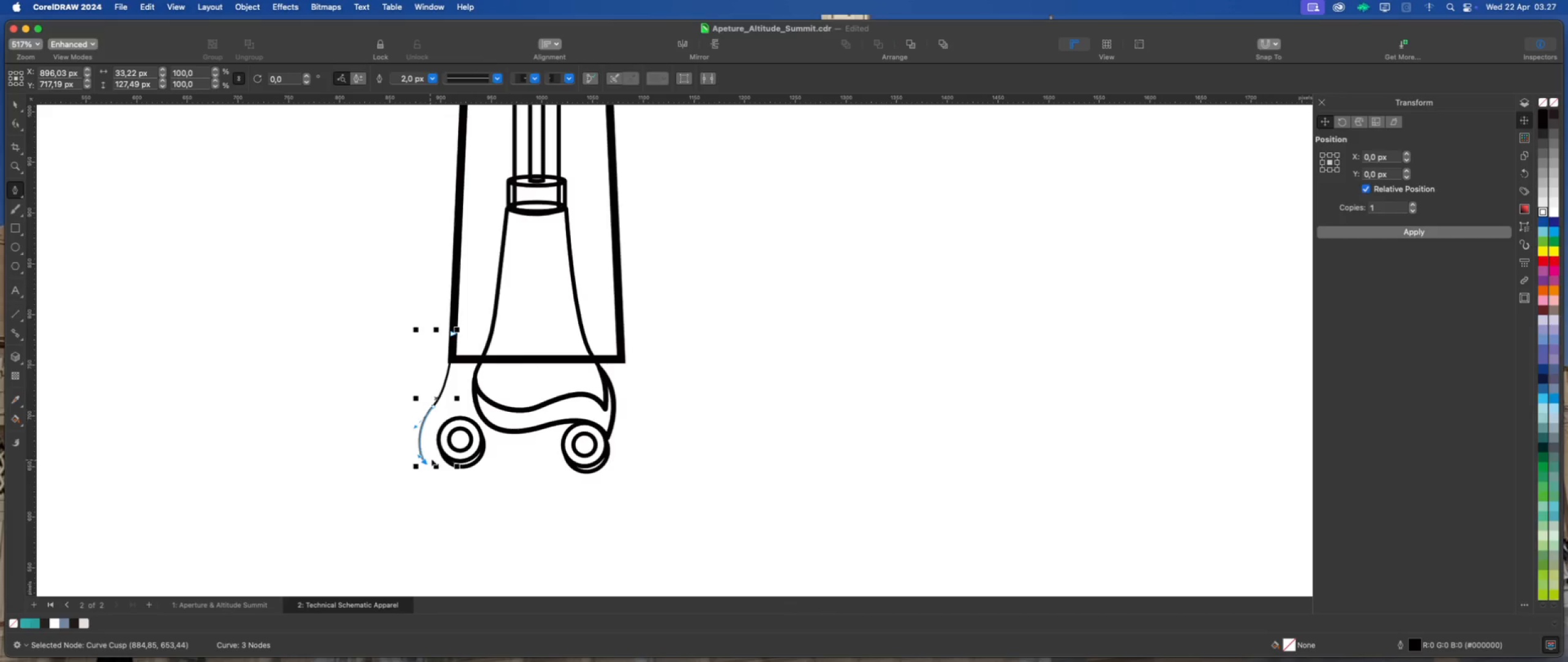 
scroll: coordinate [430, 513], scroll_direction: up, amount: 10.0
 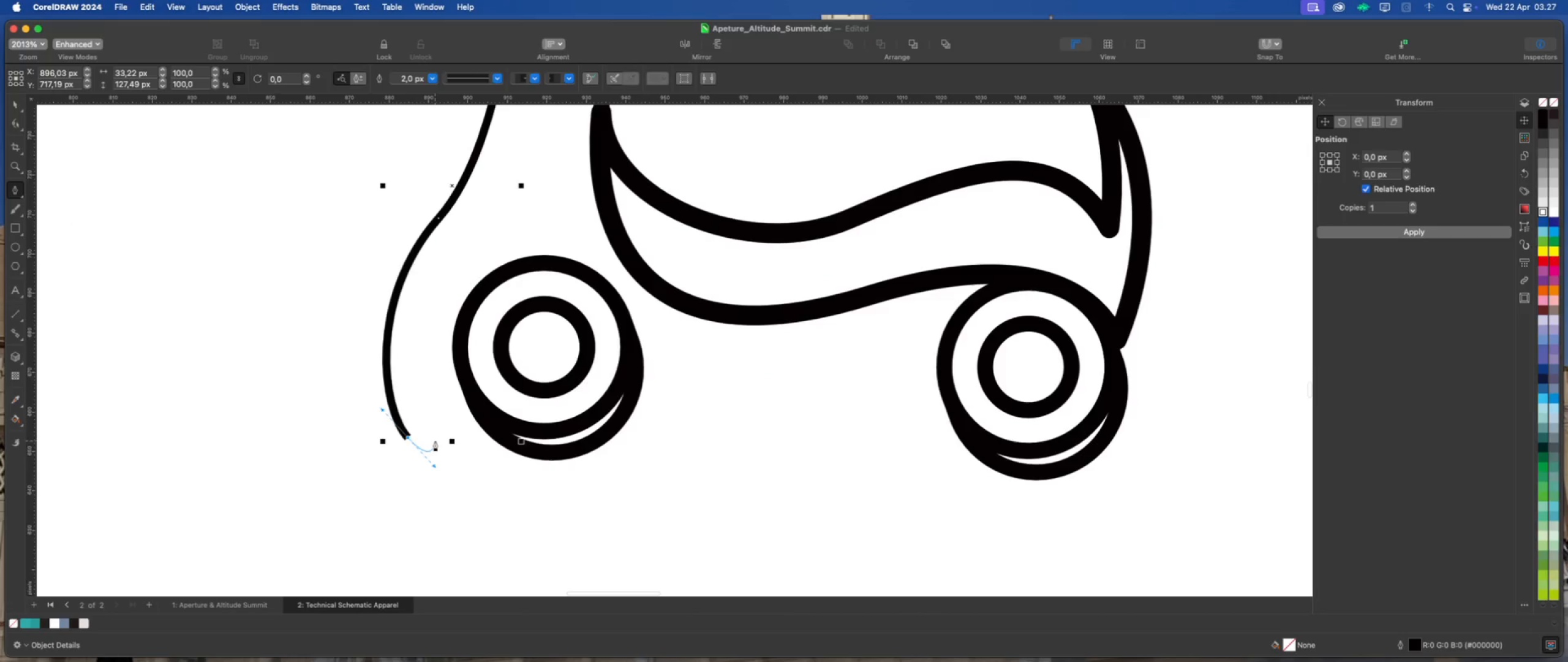 
hold_key(key=CommandLeft, duration=1.06)
left_click([407, 435])
 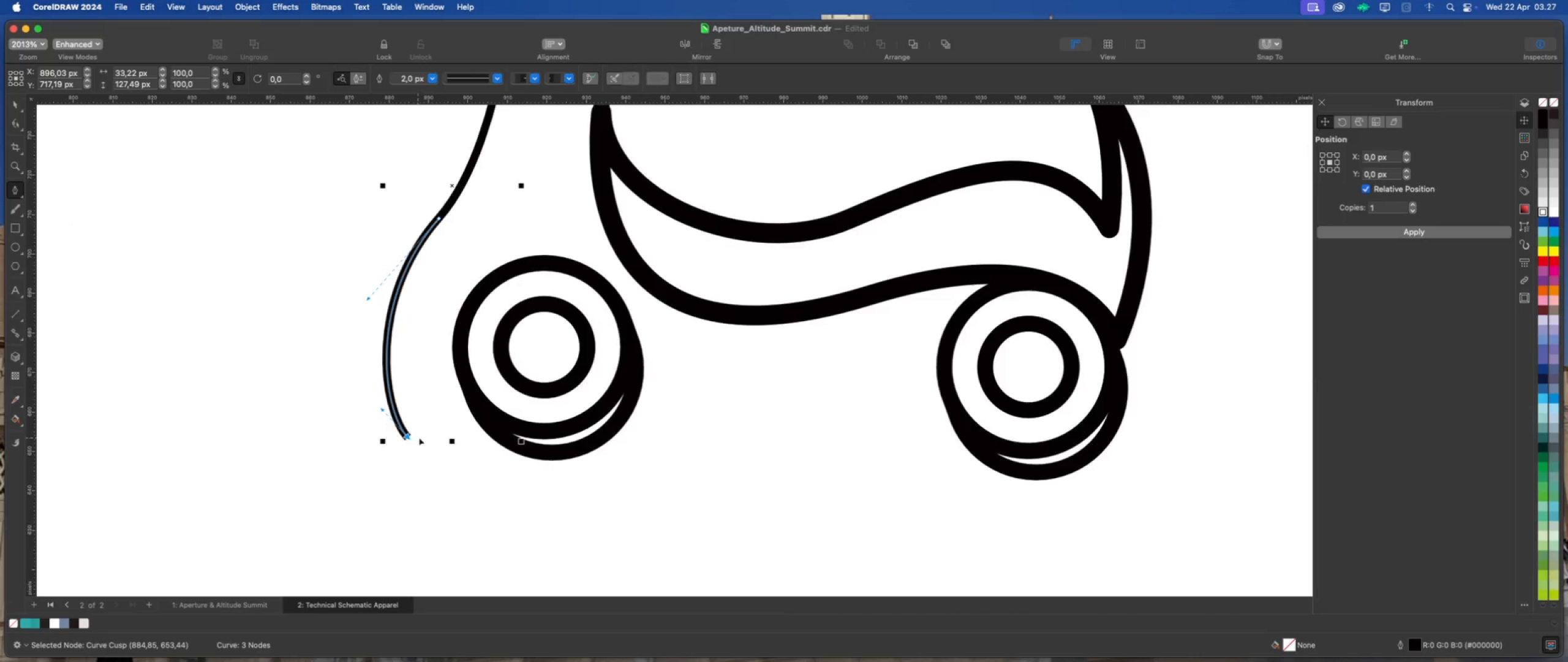 
hold_key(key=OptionLeft, duration=0.9)
left_click([407, 436])
 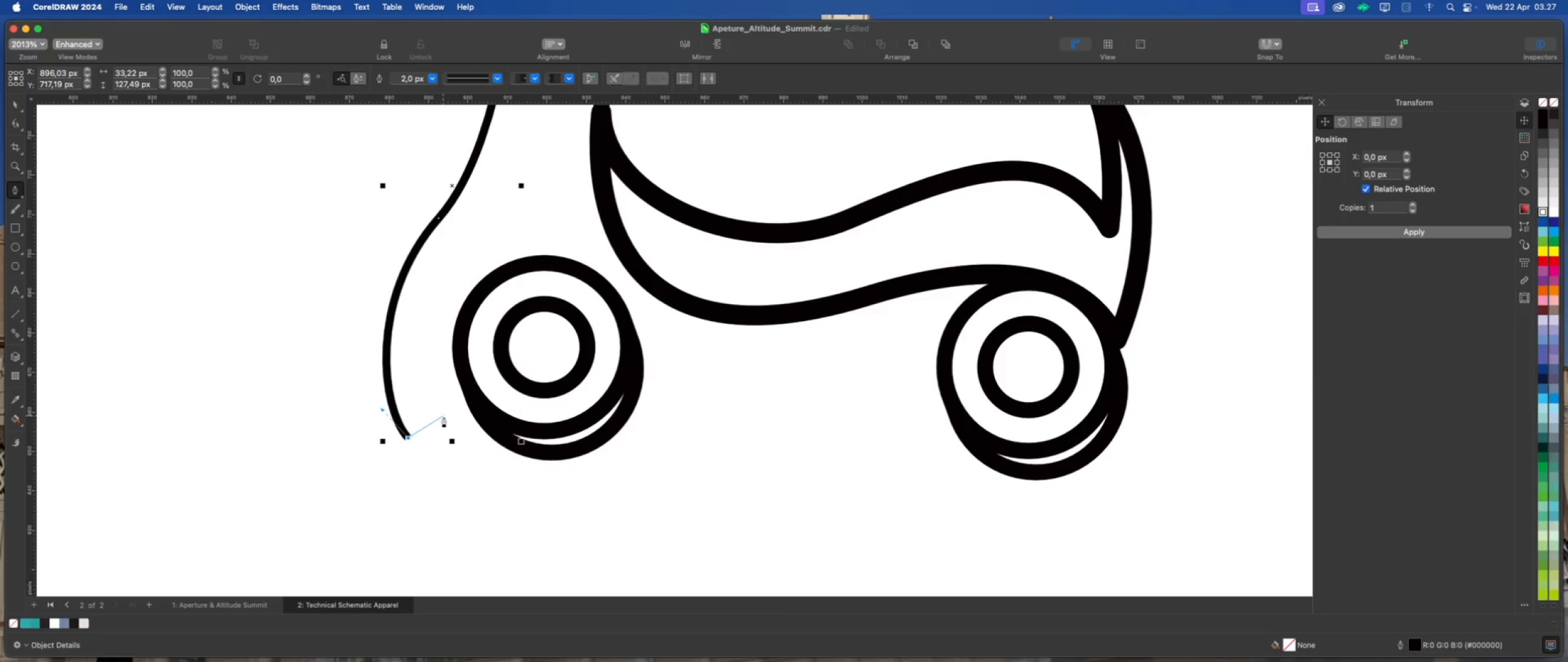 
left_click([444, 417])
 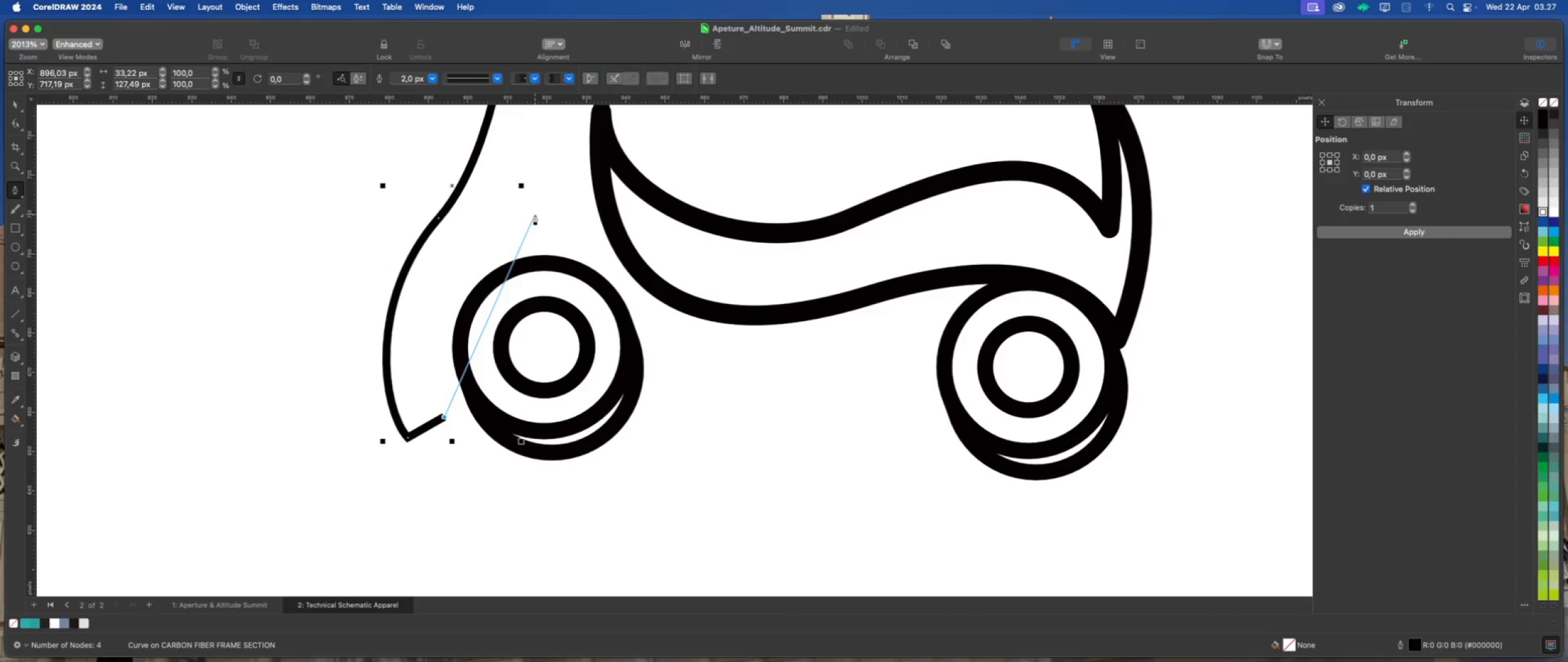 
left_click_drag(start_coordinate=[535, 216], to_coordinate=[692, 164])
 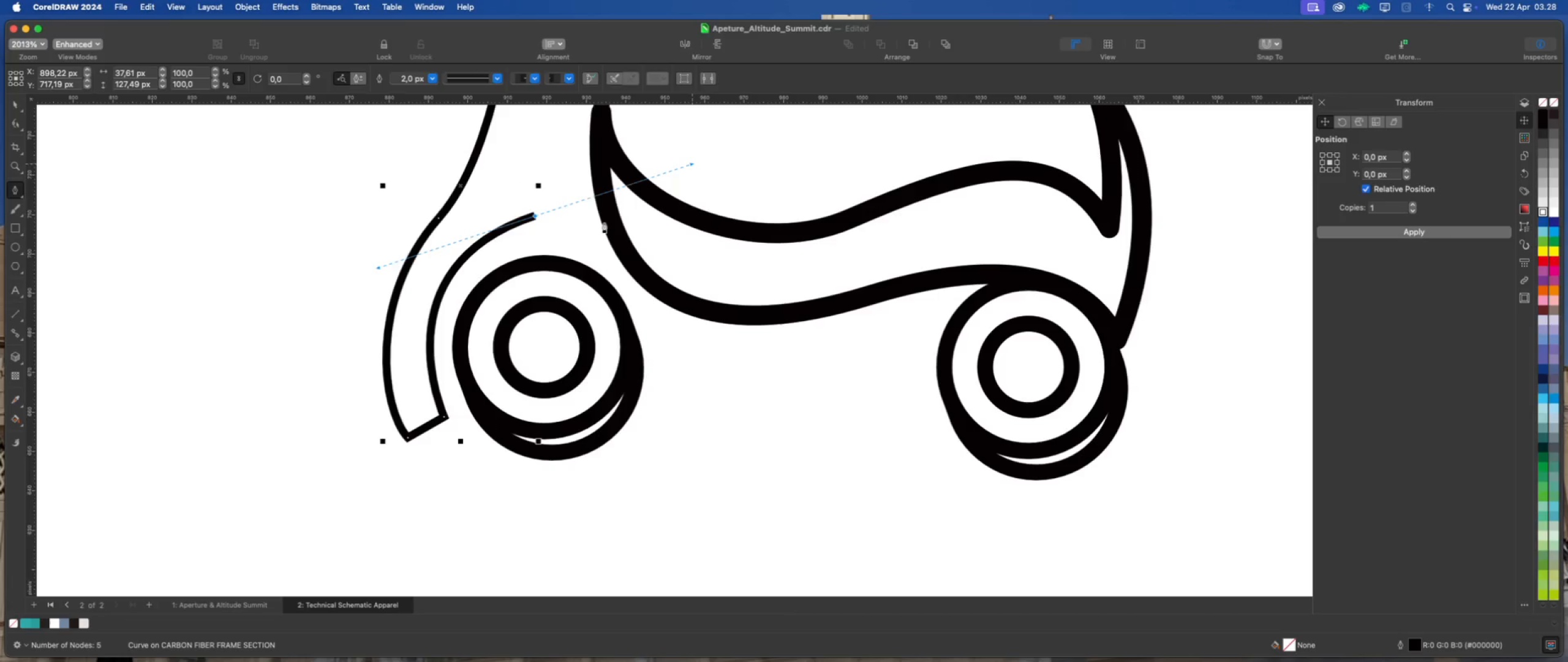 
scroll: coordinate [518, 468], scroll_direction: down, amount: 11.0
 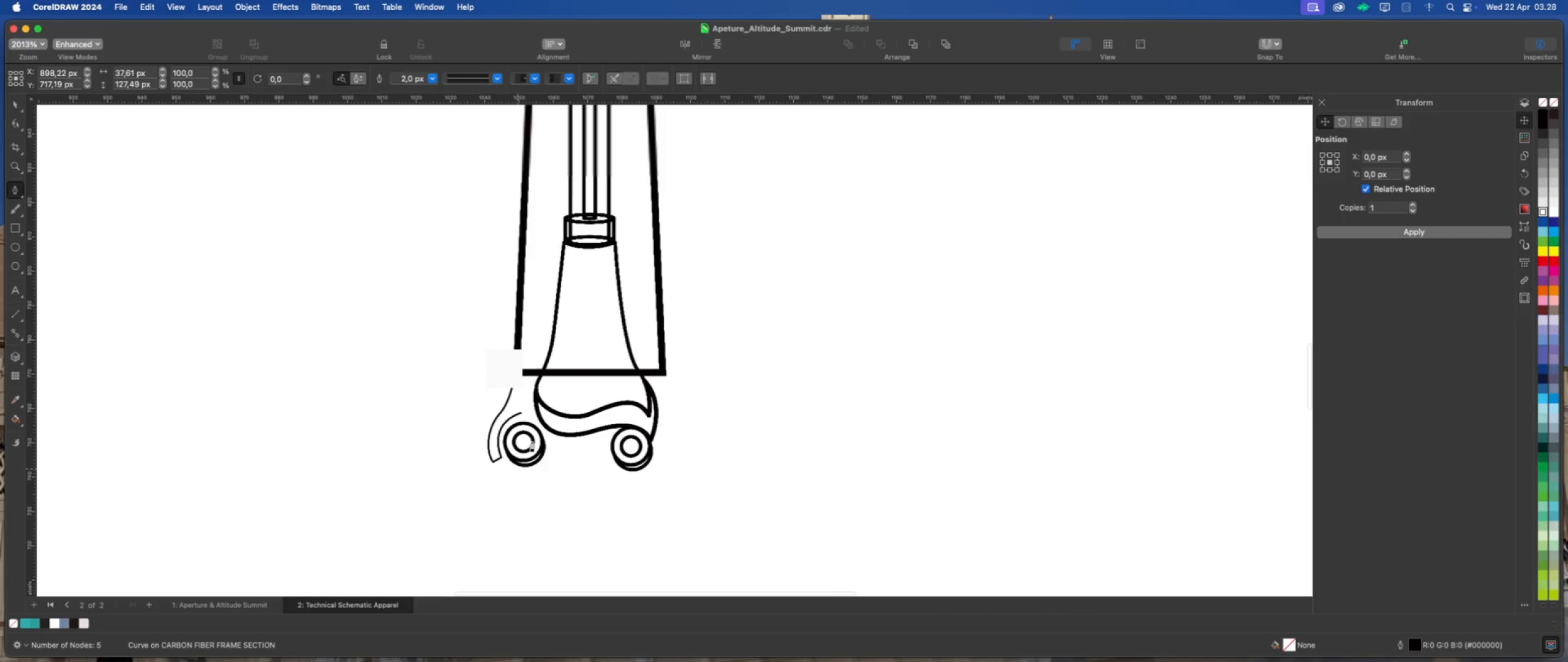 
scroll: coordinate [545, 396], scroll_direction: up, amount: 5.0
 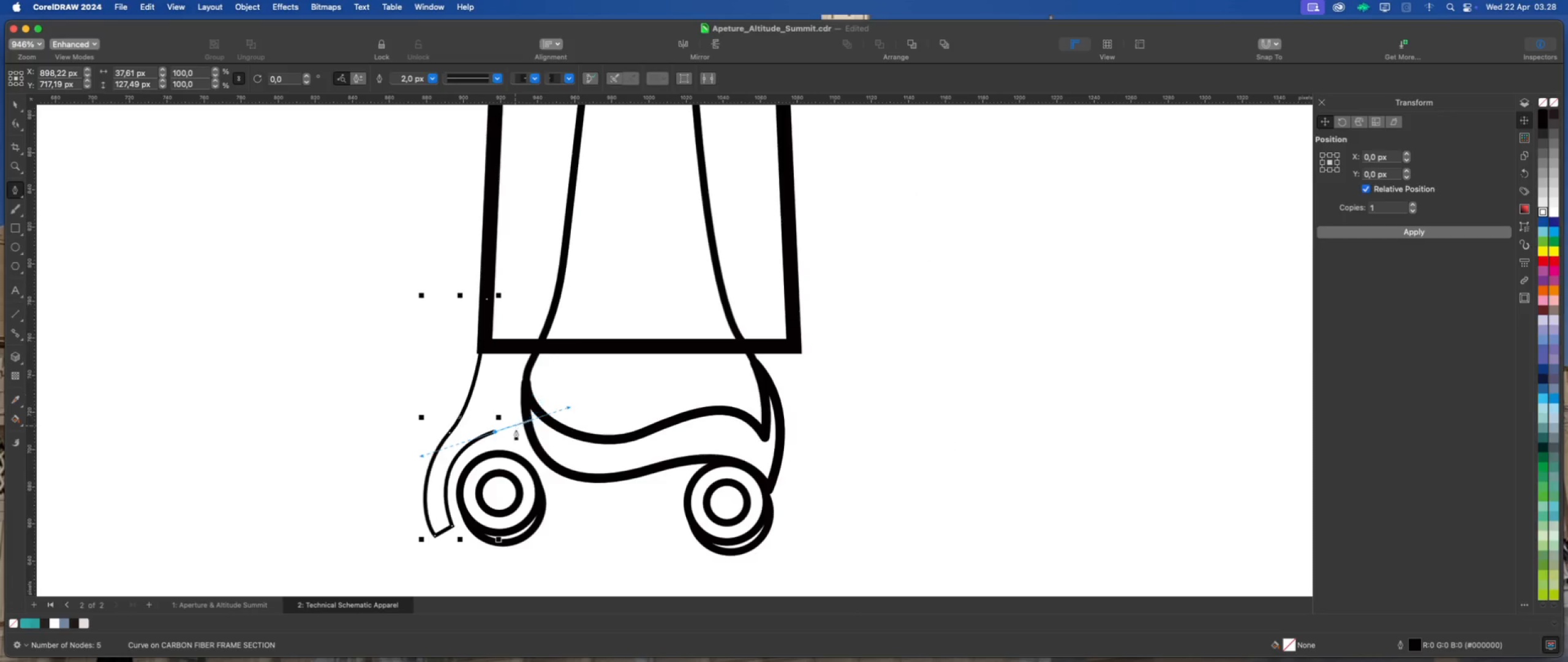 
wait(5.9)
 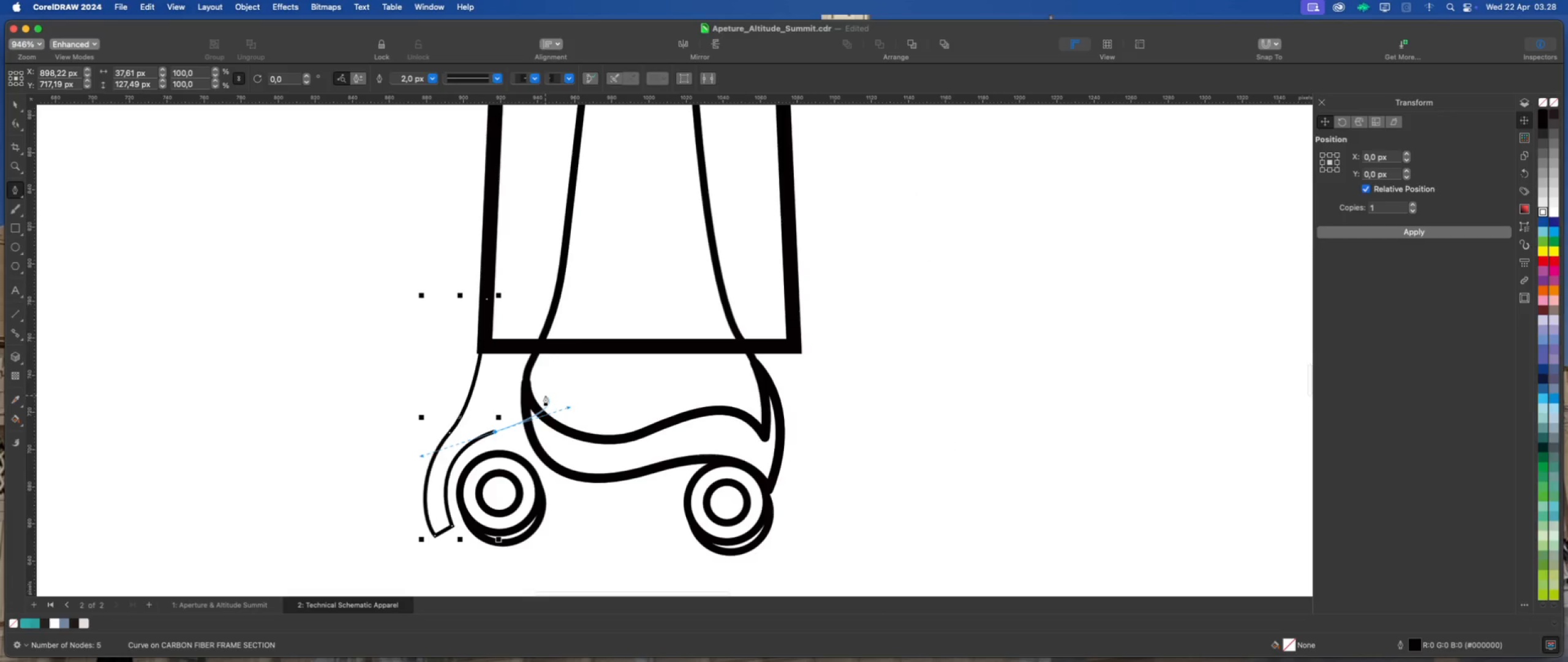 
hold_key(key=OptionLeft, duration=0.86)
left_click([495, 430])
 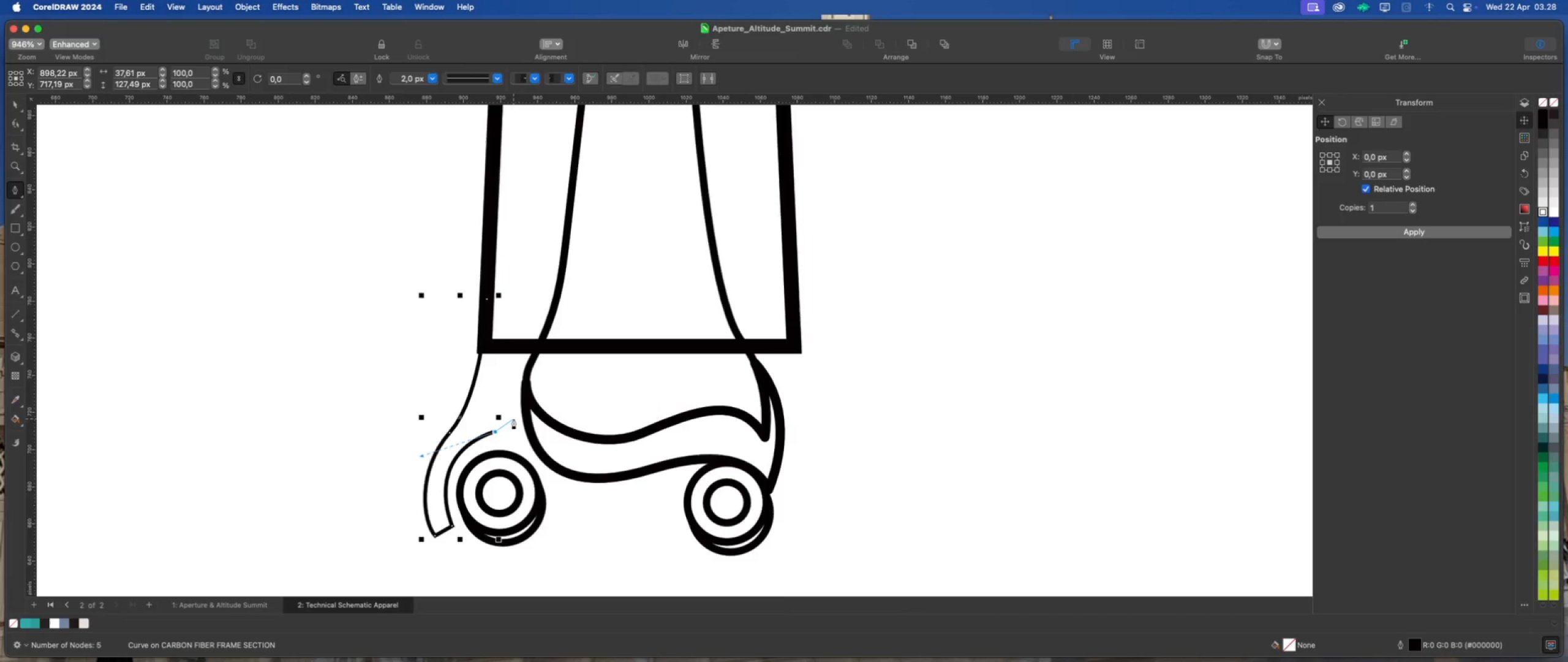 
left_click([515, 418])
 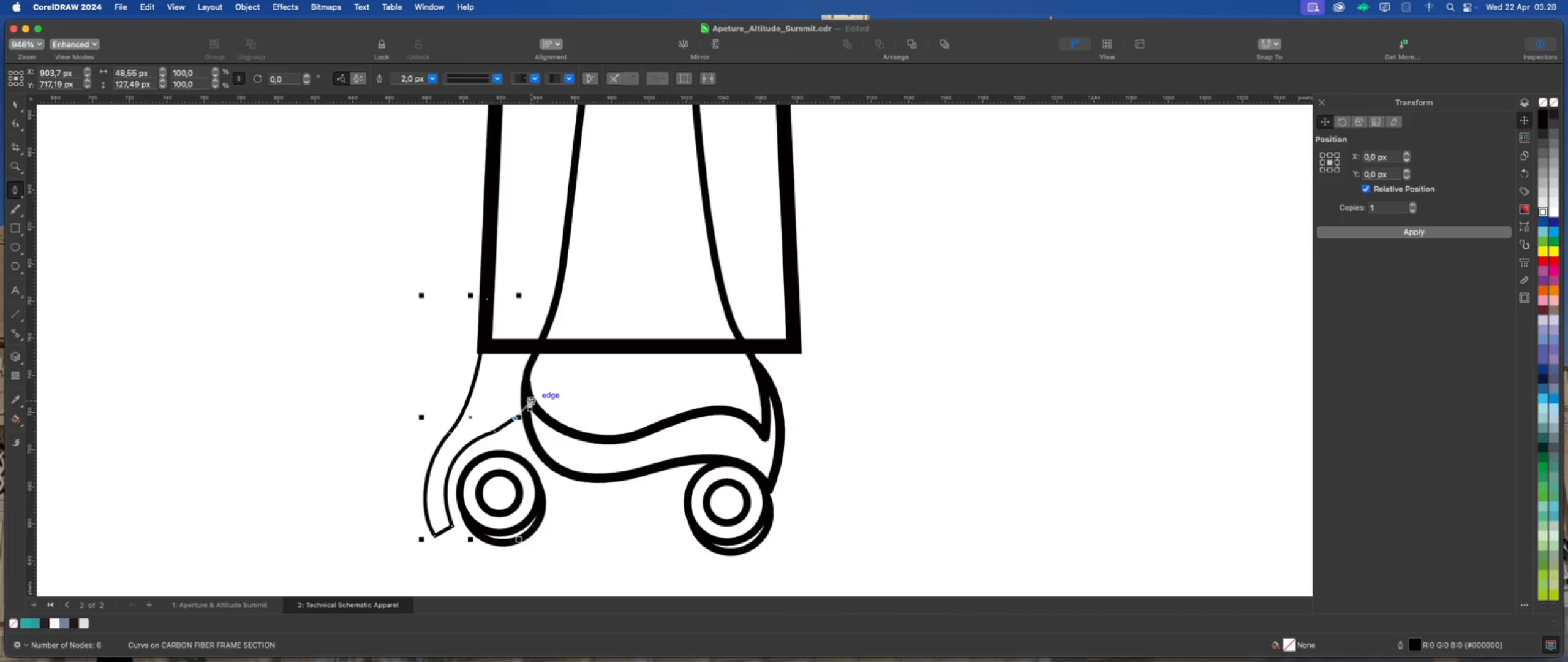 
left_click([524, 400])
 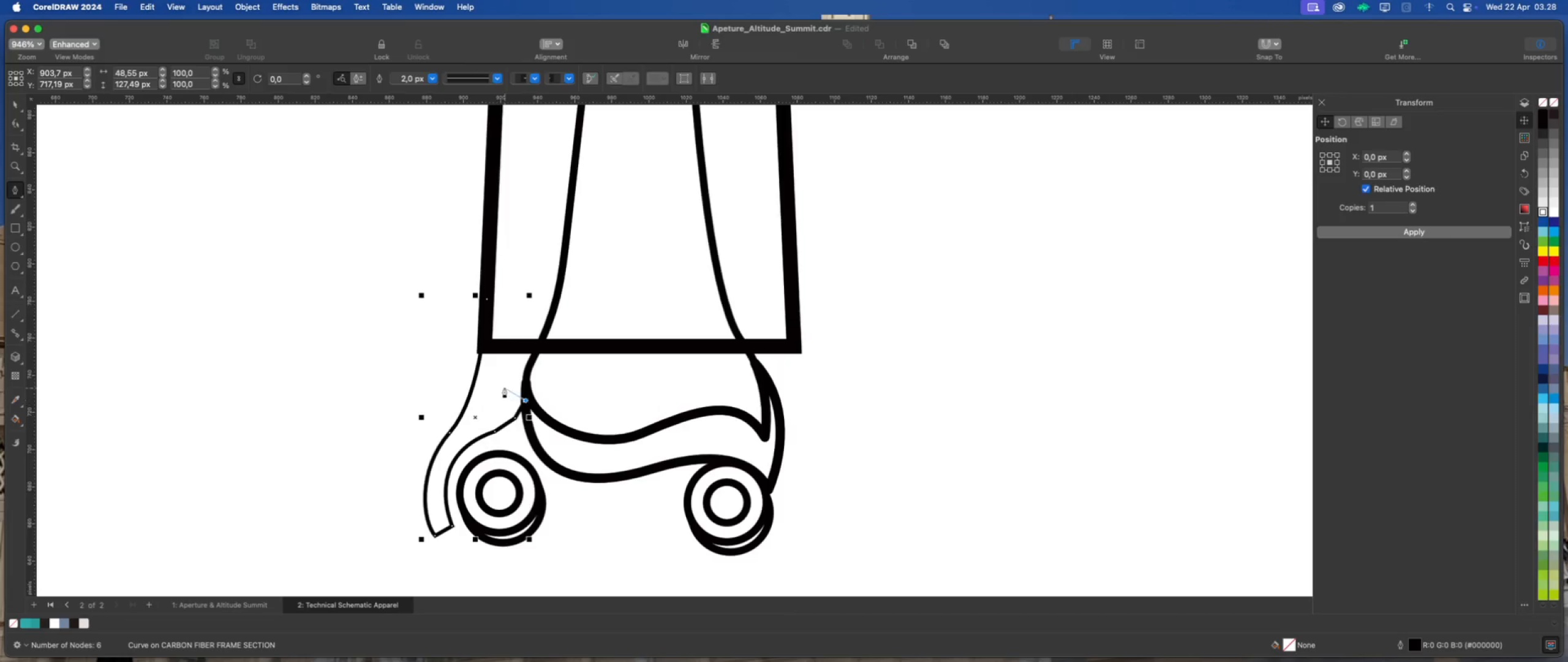 
scroll: coordinate [504, 387], scroll_direction: up, amount: 1.0
 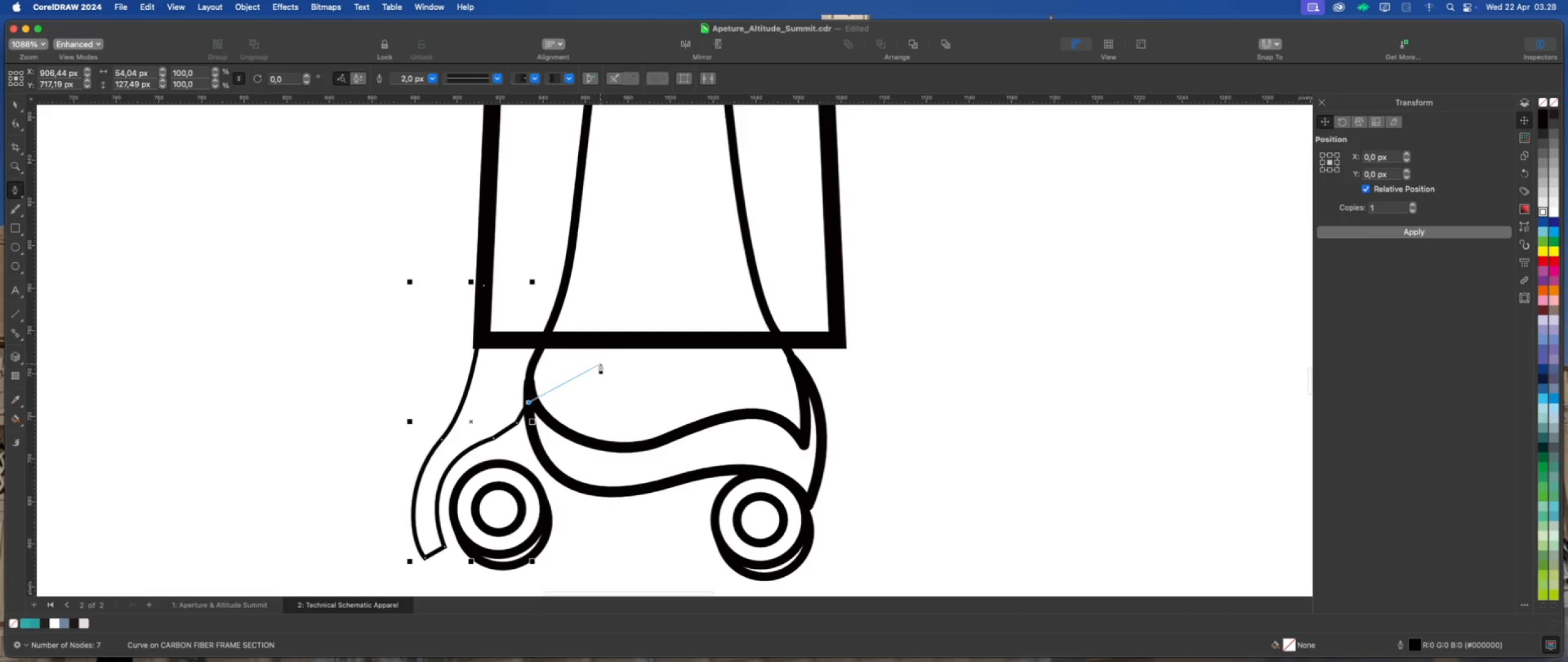 
left_click([600, 363])
 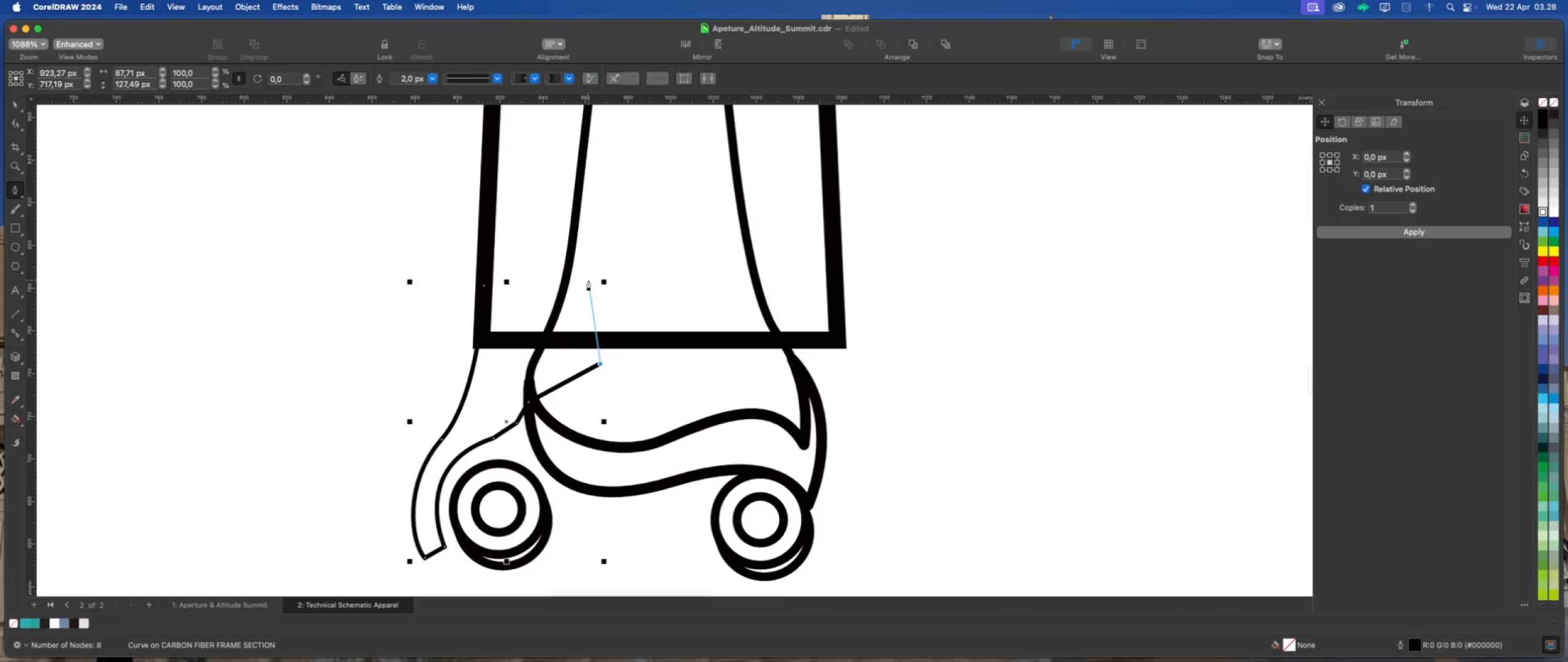 
left_click([588, 280])
 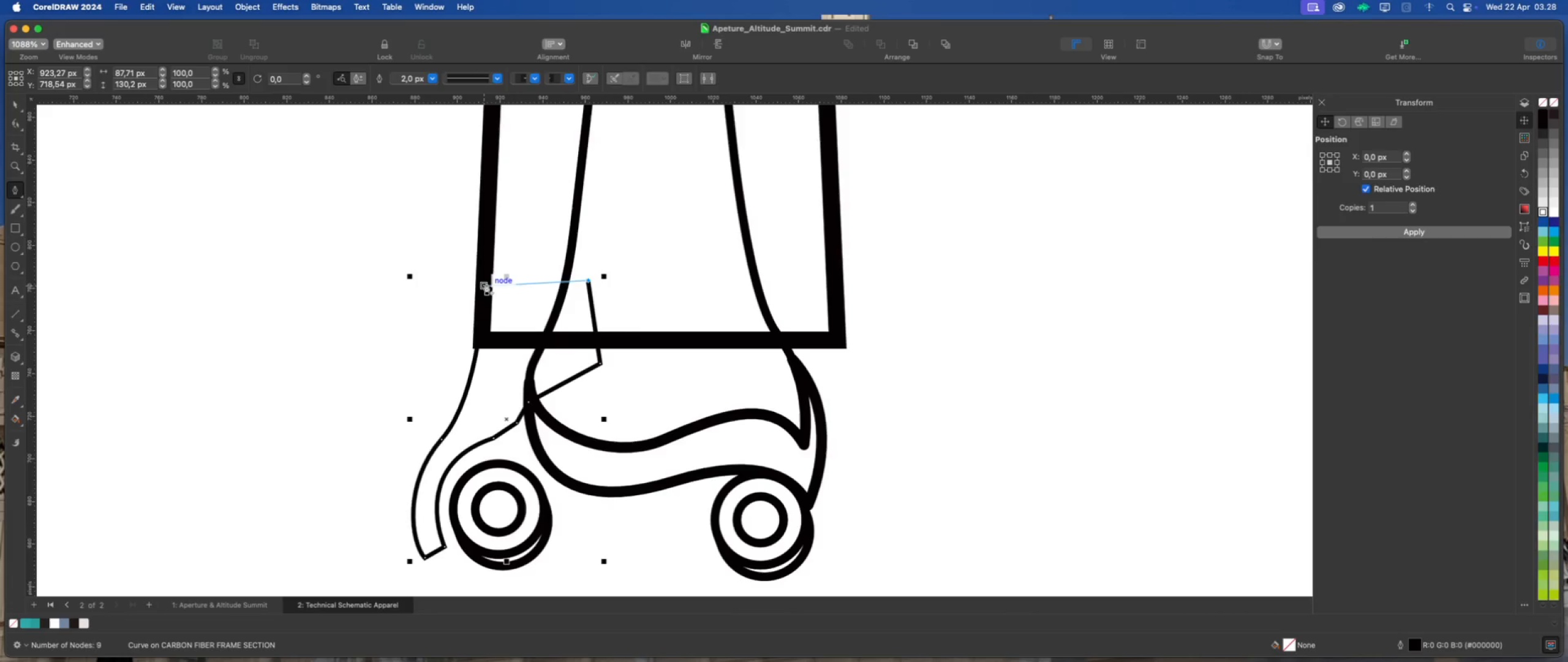 
left_click([483, 284])
 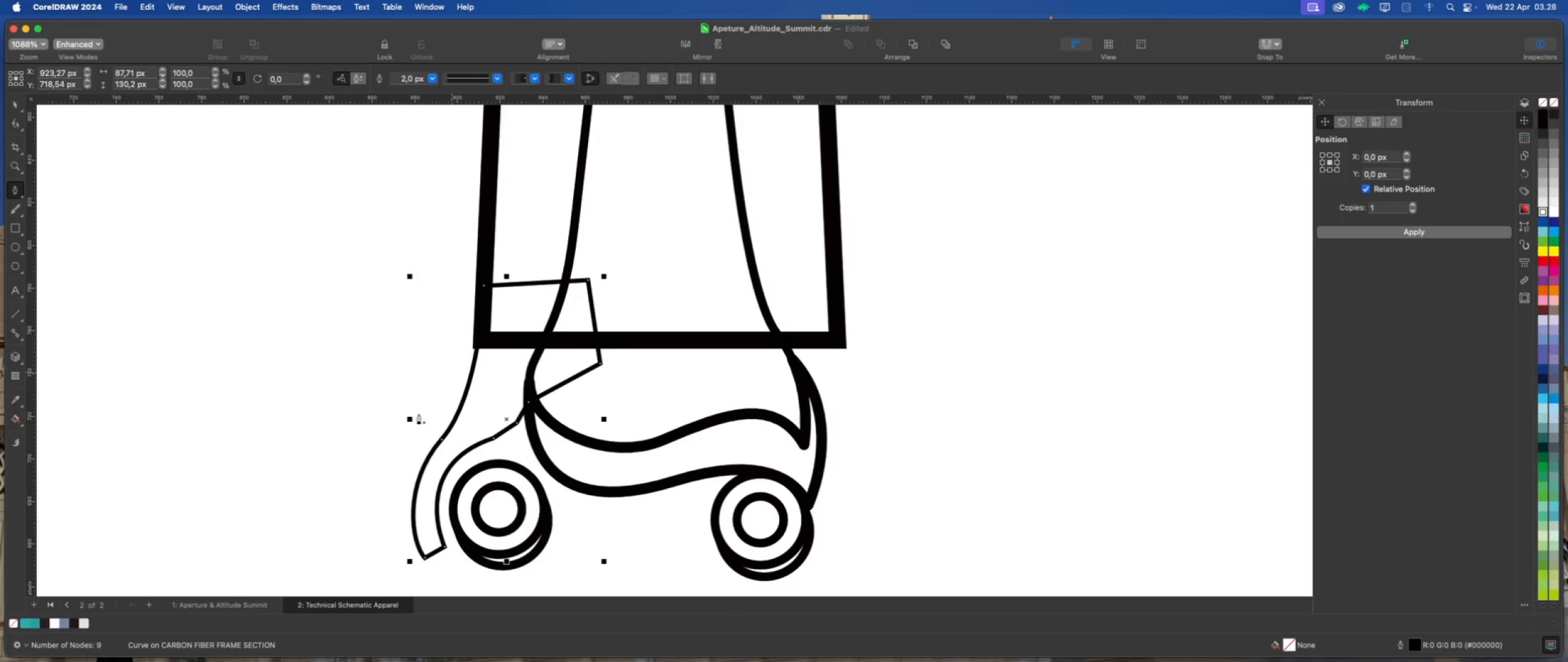 
scroll: coordinate [403, 421], scroll_direction: down, amount: 4.0
 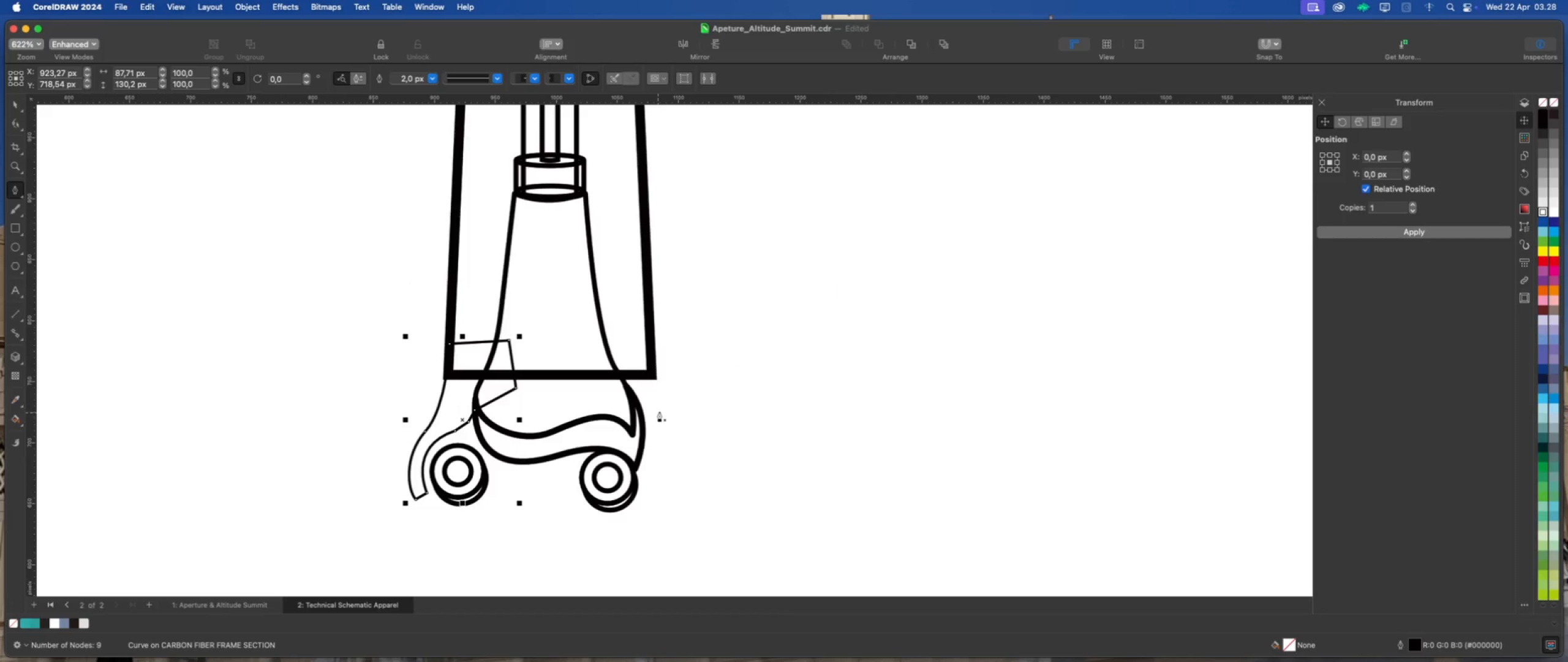 
wait(7.26)
 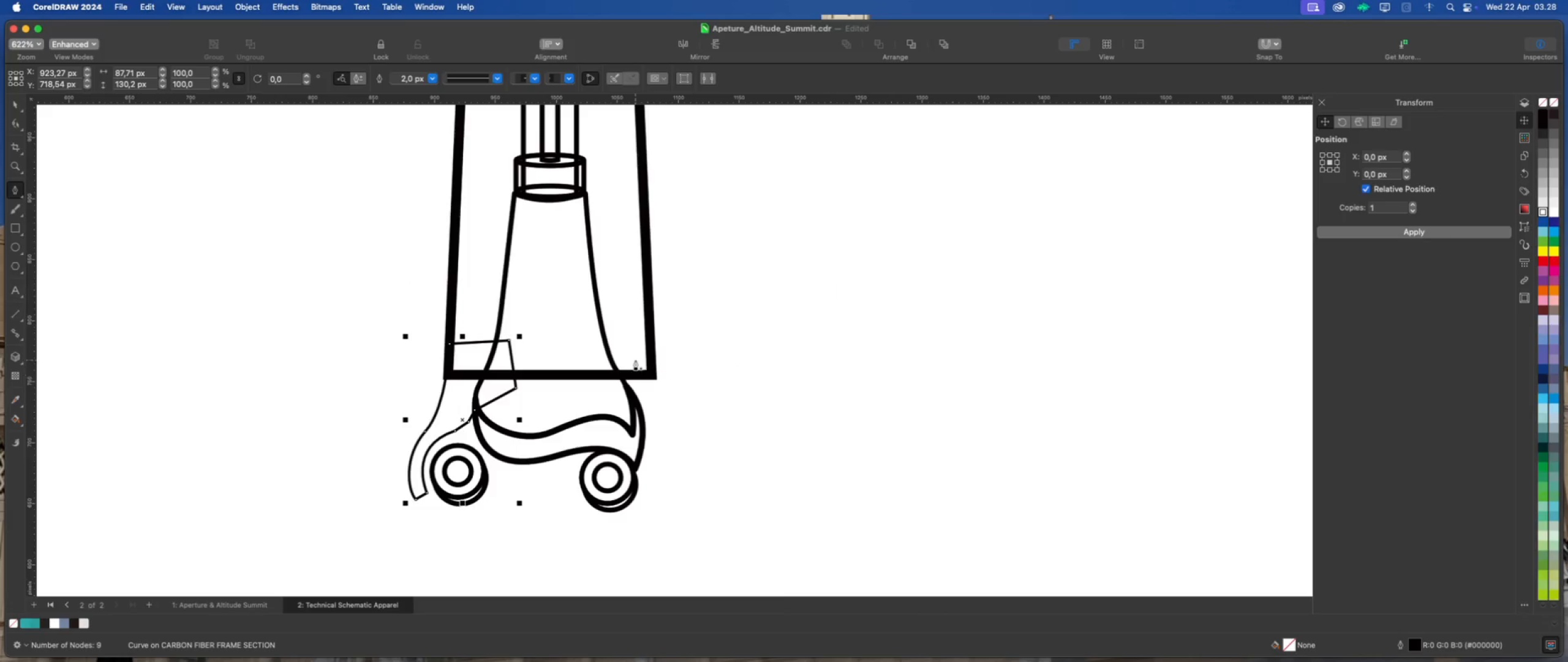 
left_click([650, 333])
 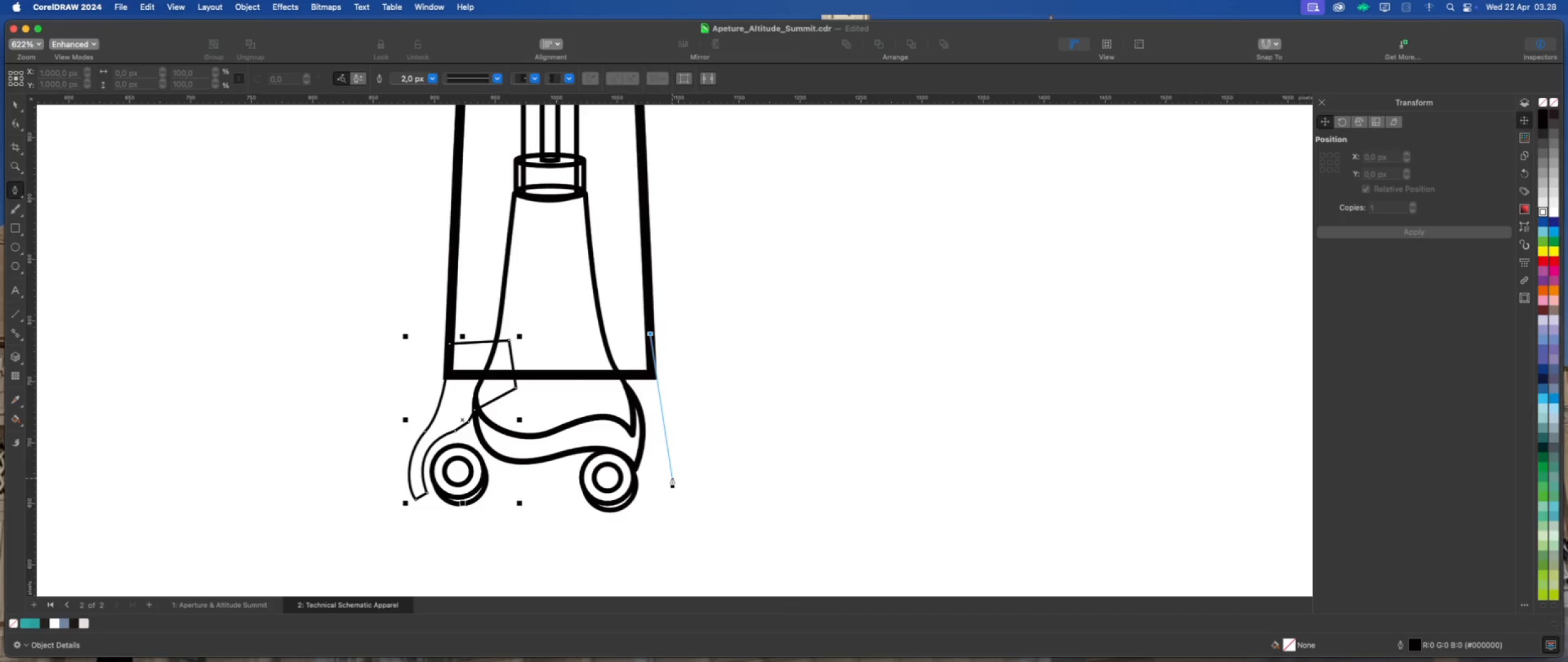 
left_click_drag(start_coordinate=[661, 434], to_coordinate=[671, 464])
 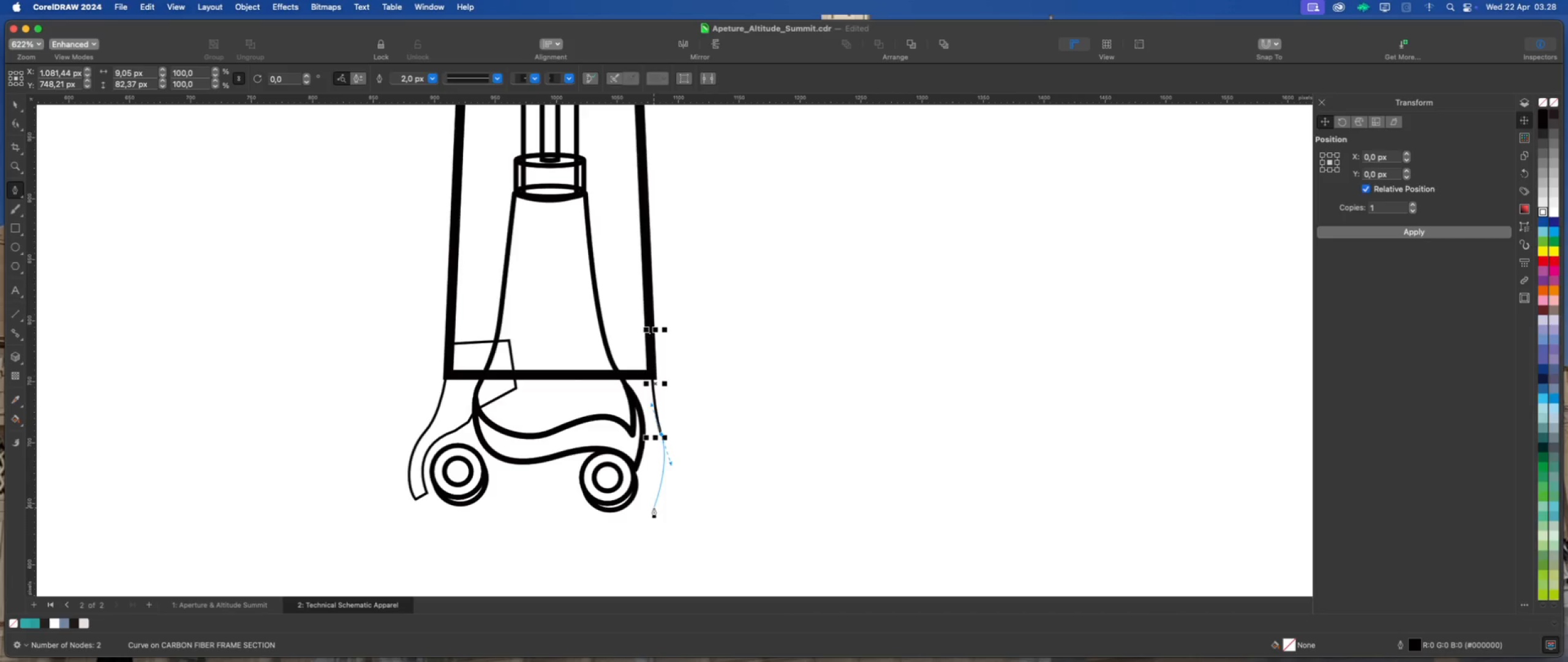 
wait(11.2)
 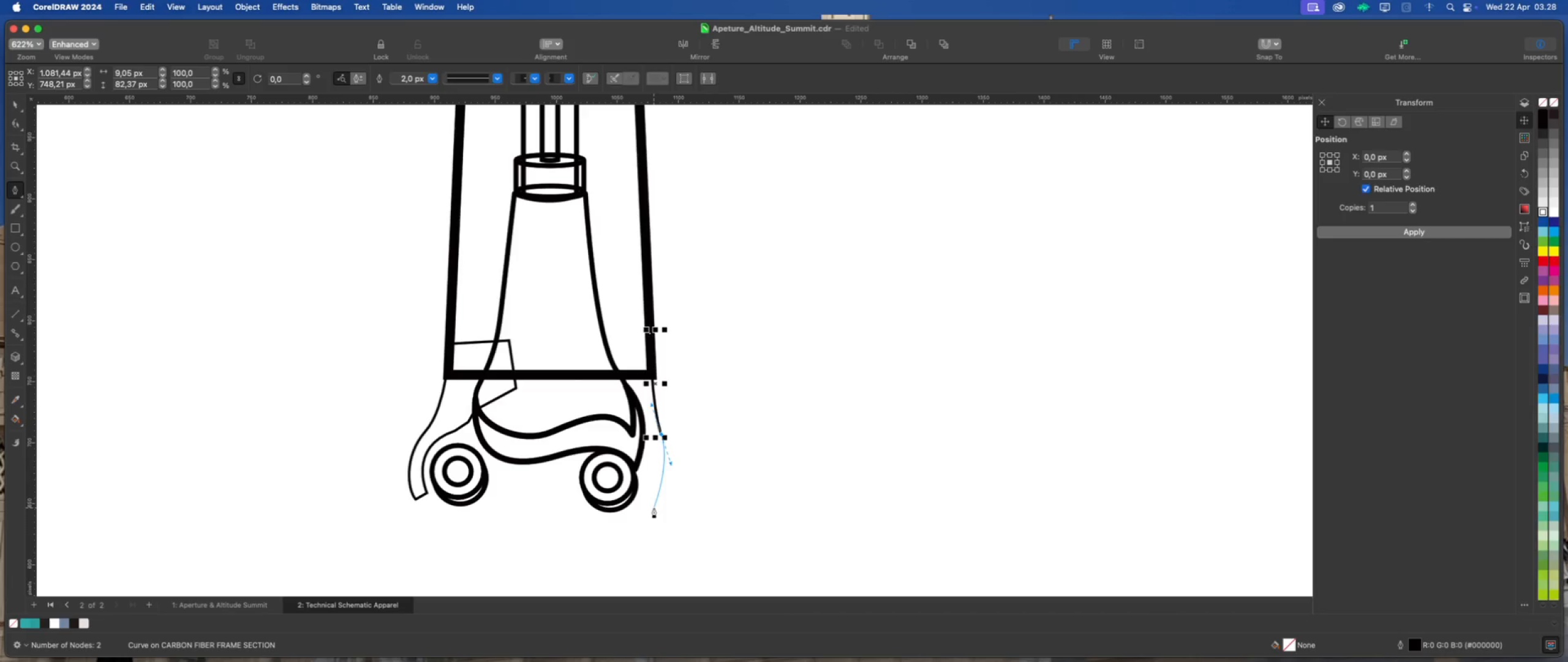 
left_click_drag(start_coordinate=[656, 501], to_coordinate=[647, 517])
 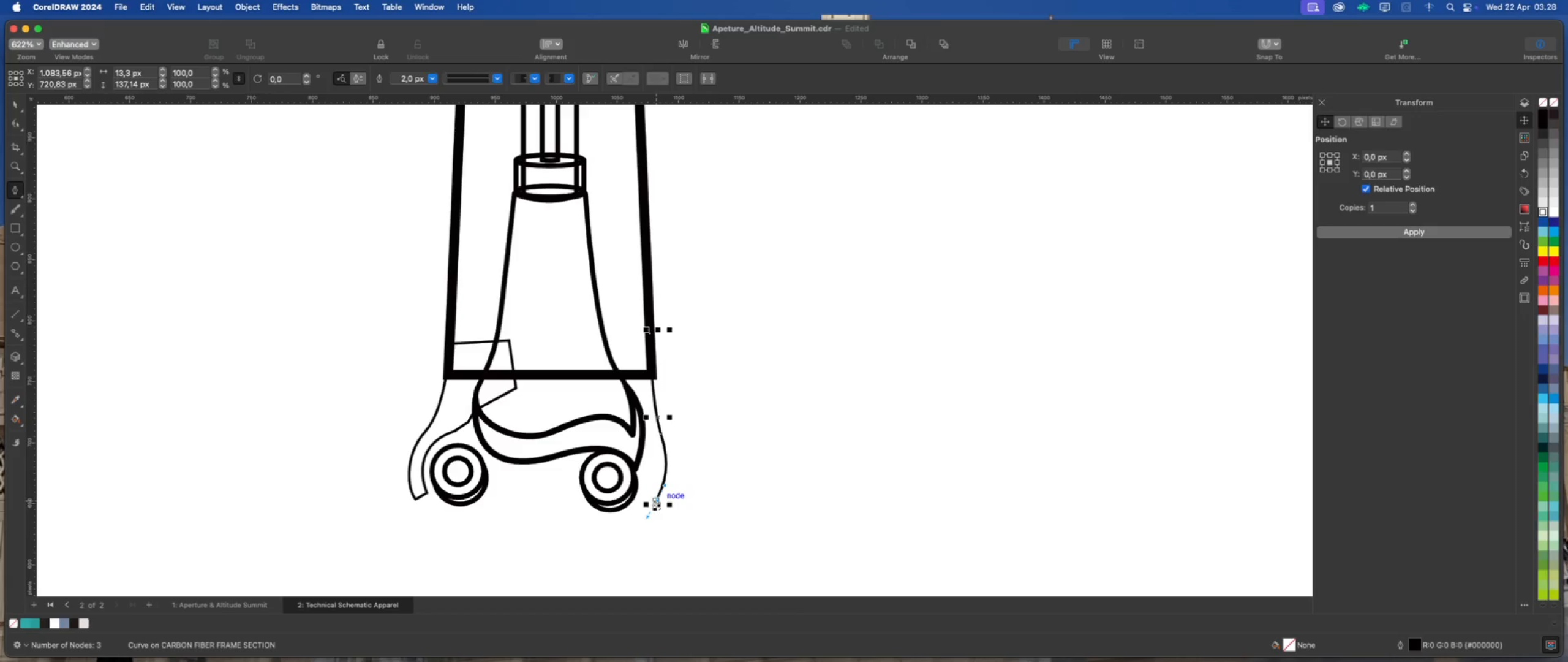 
hold_key(key=OptionLeft, duration=0.51)
left_click([654, 500])
 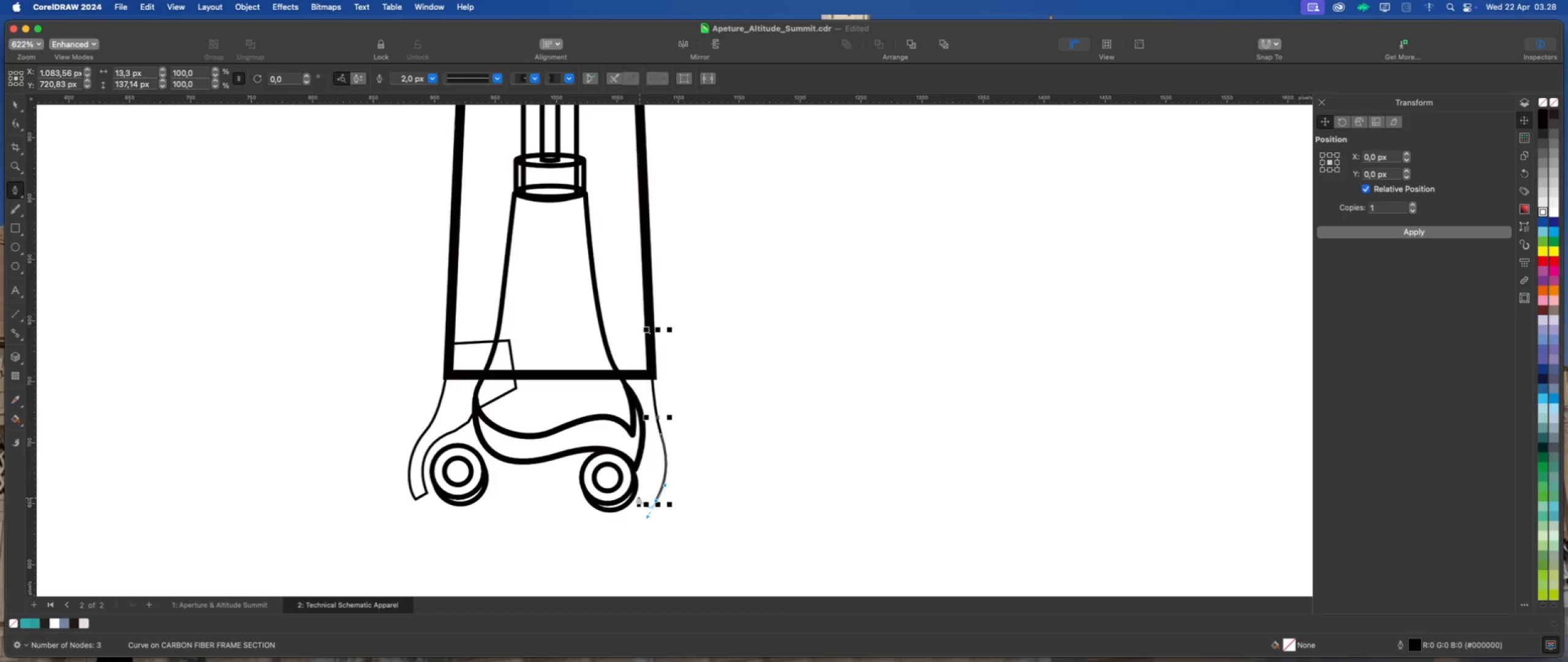 
hold_key(key=OptionLeft, duration=0.88)
 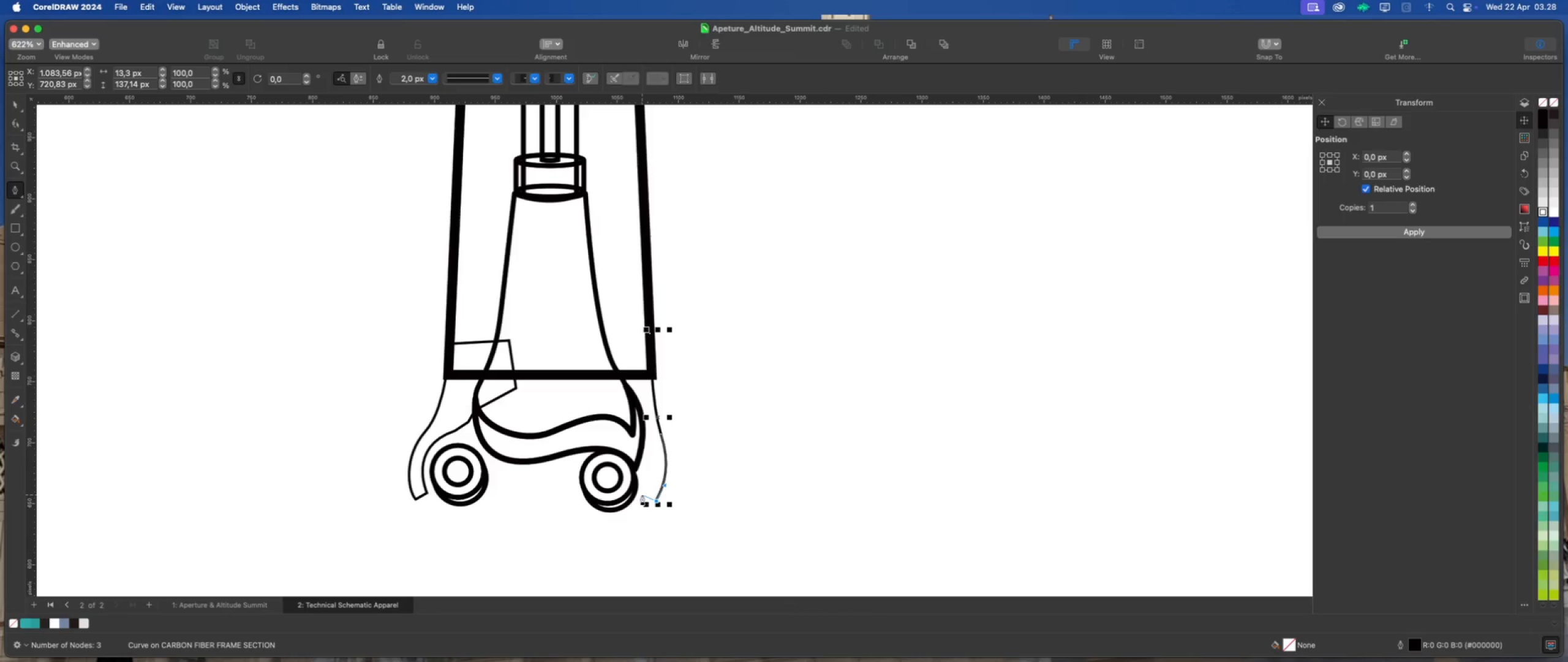 
left_click([642, 495])
 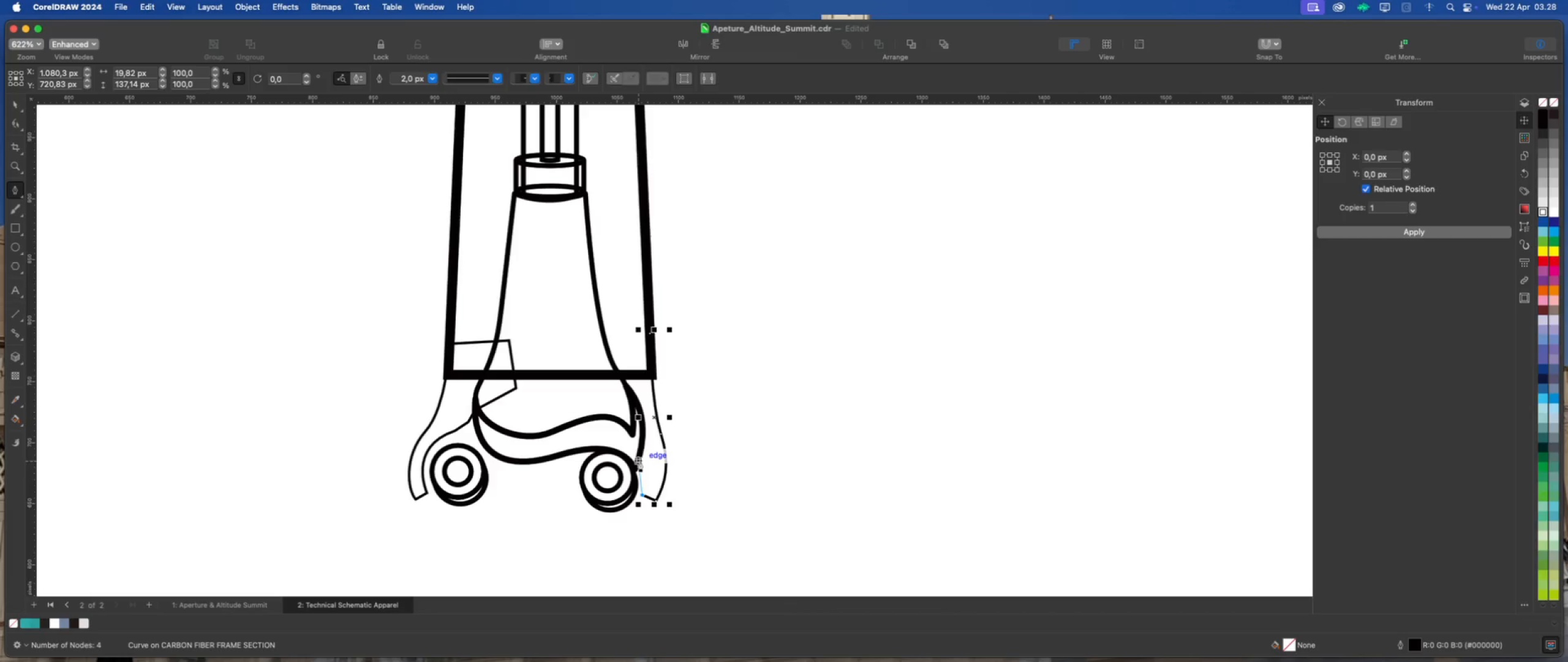 
left_click_drag(start_coordinate=[640, 462], to_coordinate=[629, 449])
 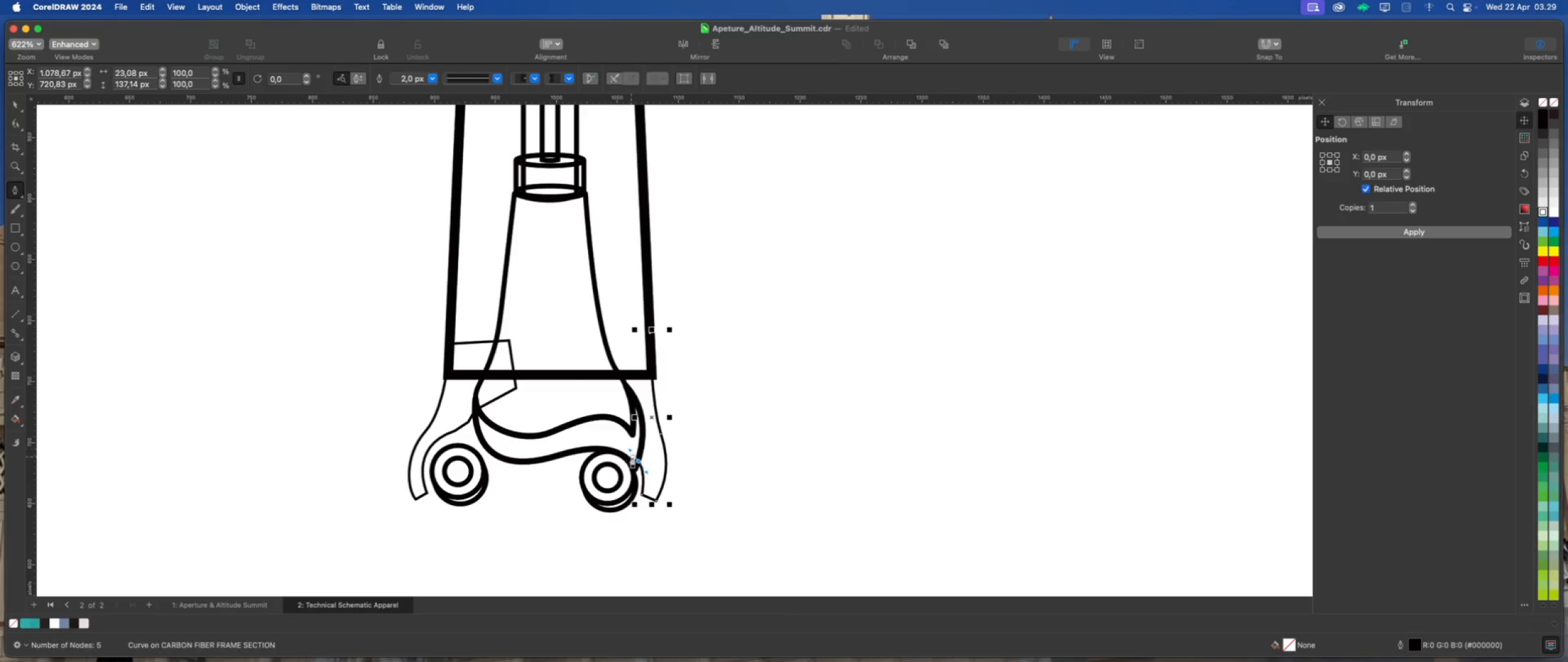 
hold_key(key=OptionLeft, duration=0.88)
left_click([637, 458])
 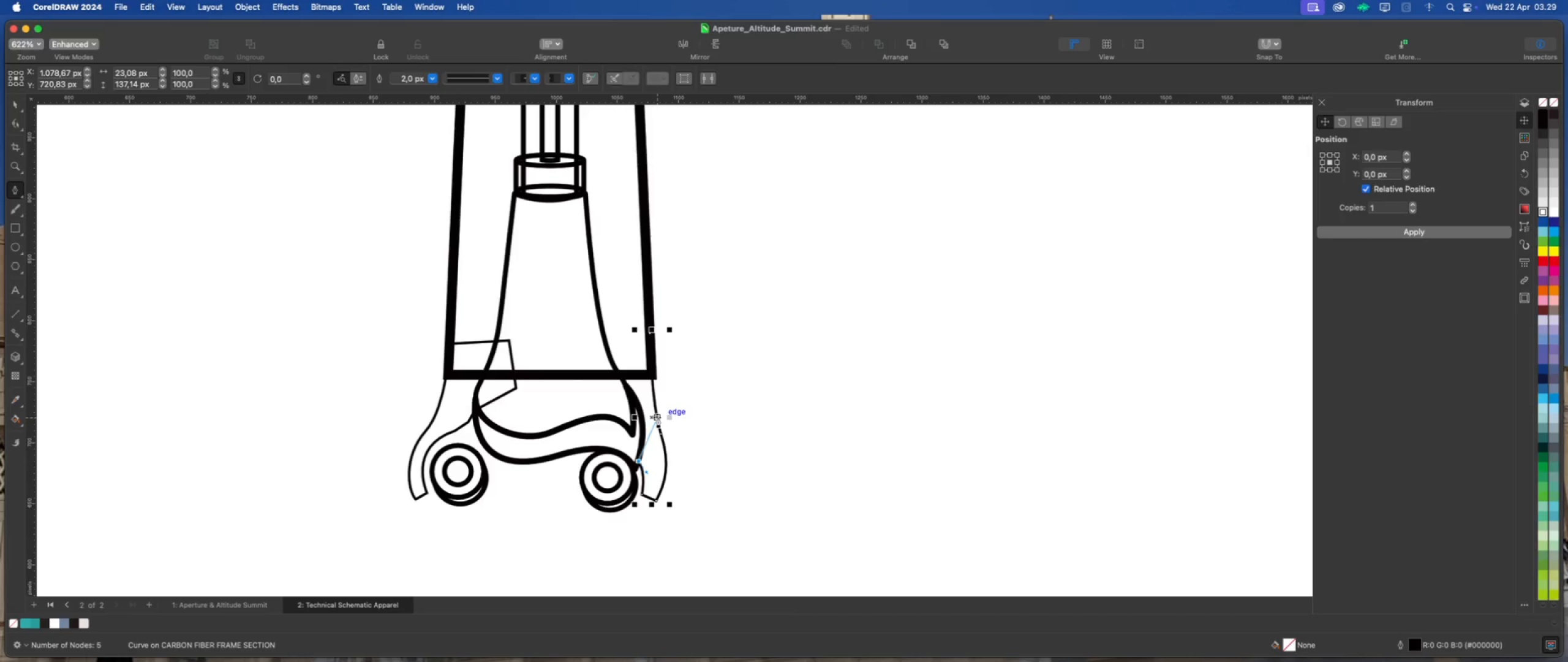 
scroll: coordinate [658, 417], scroll_direction: up, amount: 5.0
 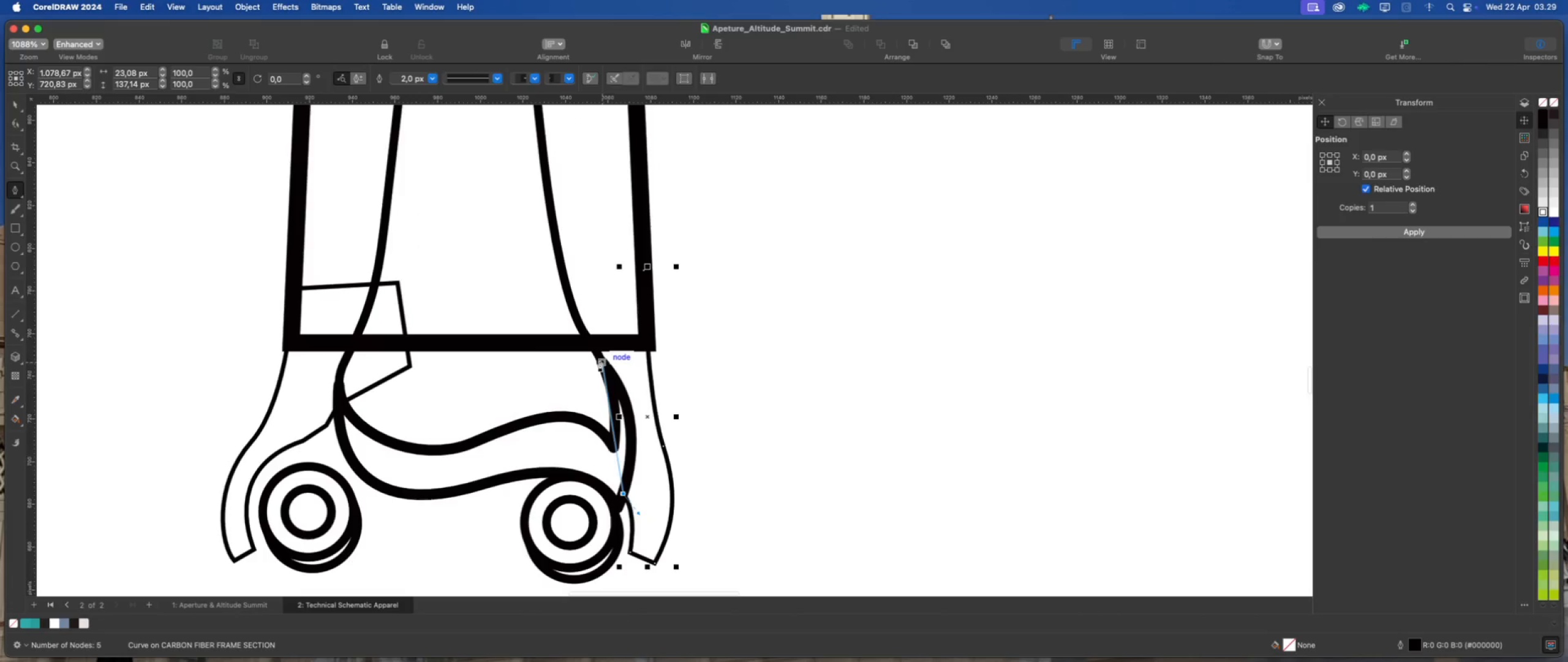 
left_click_drag(start_coordinate=[600, 361], to_coordinate=[551, 307])
 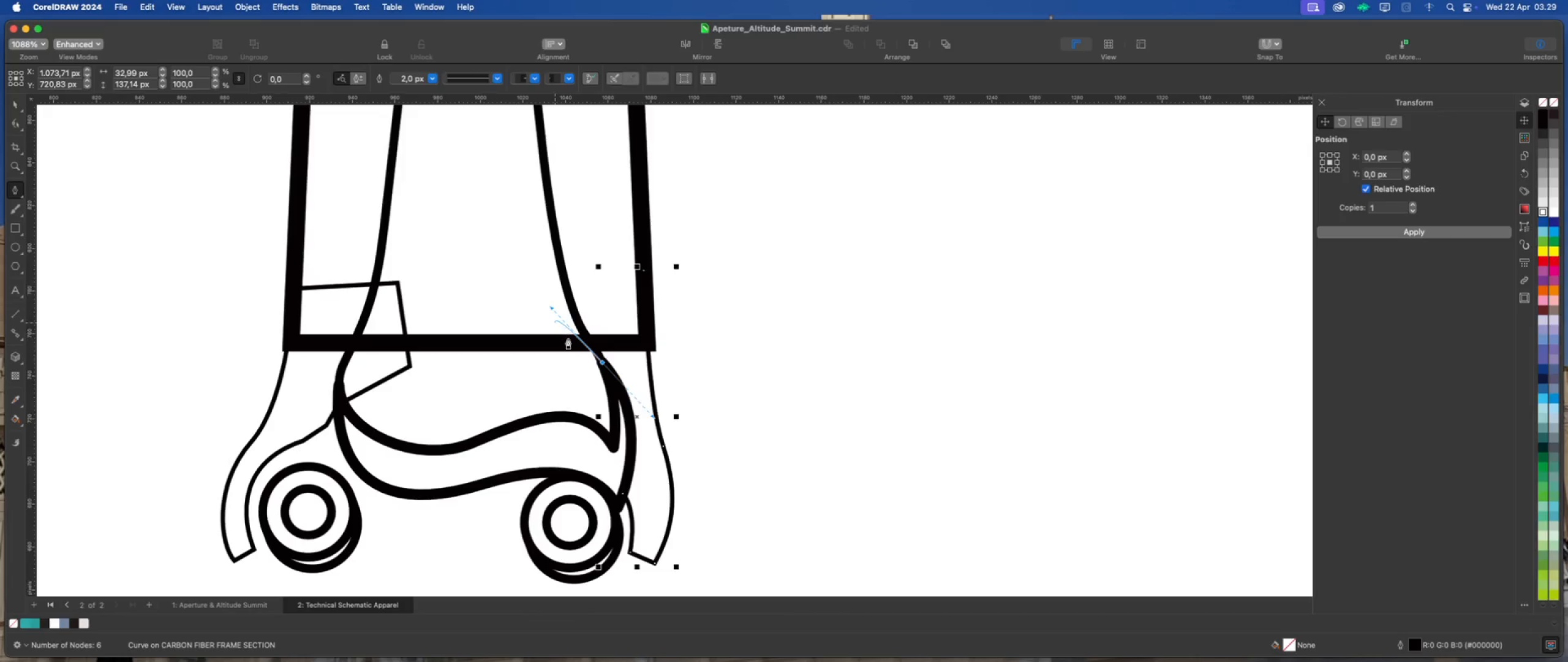 
hold_key(key=OptionLeft, duration=1.0)
left_click([599, 360])
 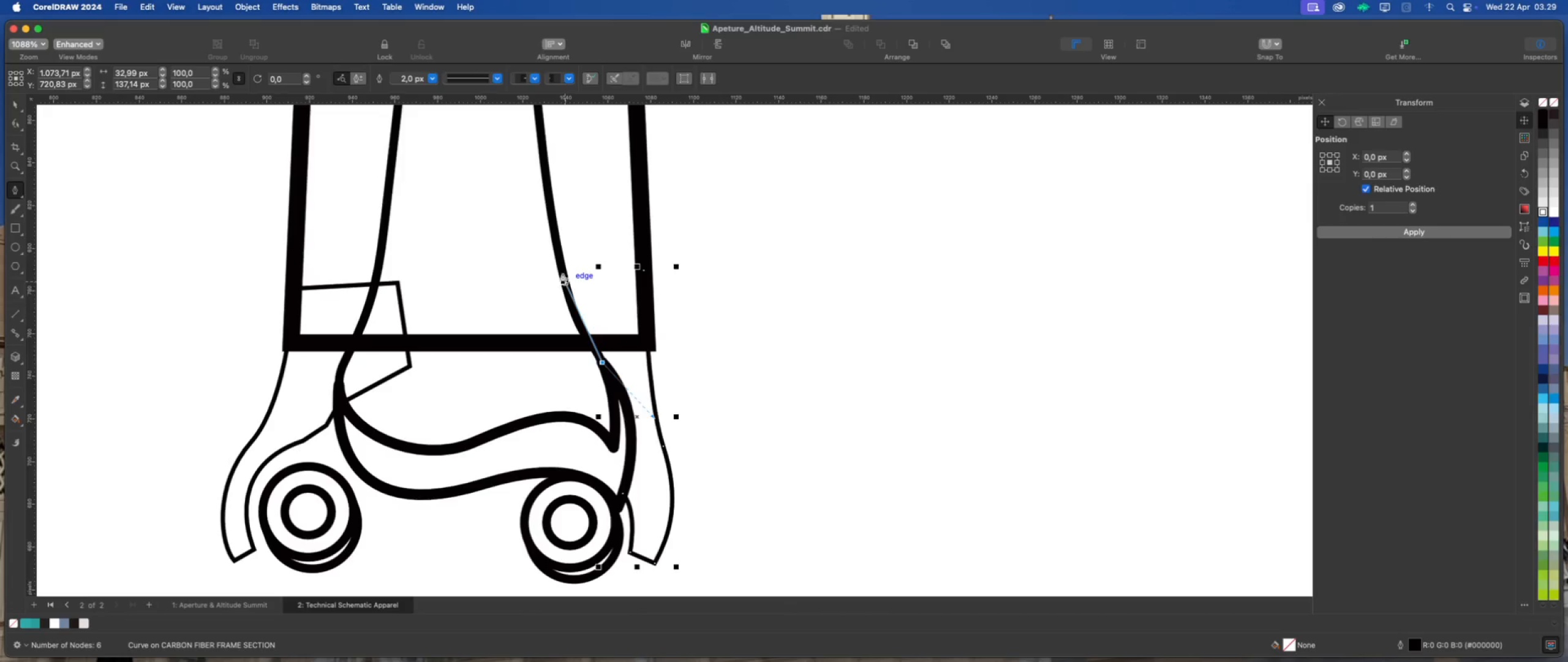 
left_click_drag(start_coordinate=[562, 273], to_coordinate=[557, 230])
 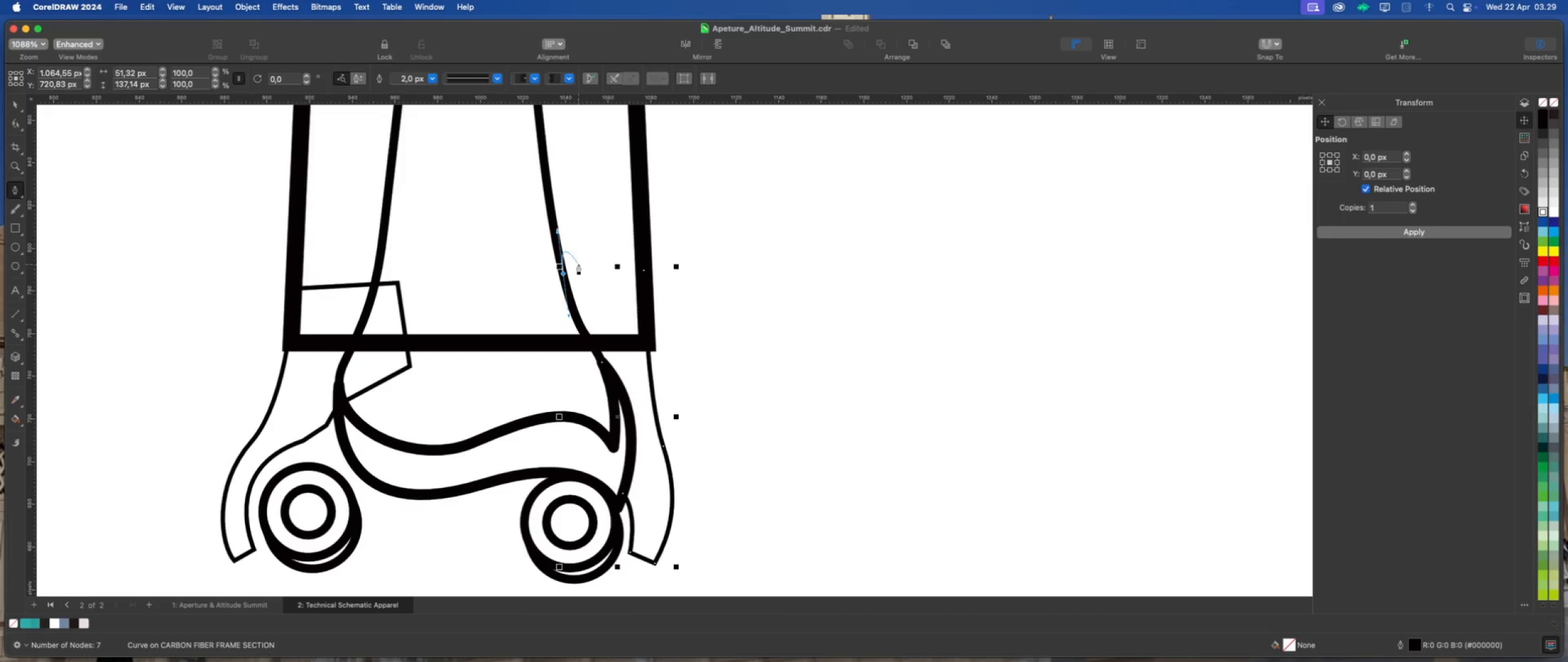 
hold_key(key=OptionLeft, duration=0.83)
left_click([561, 273])
 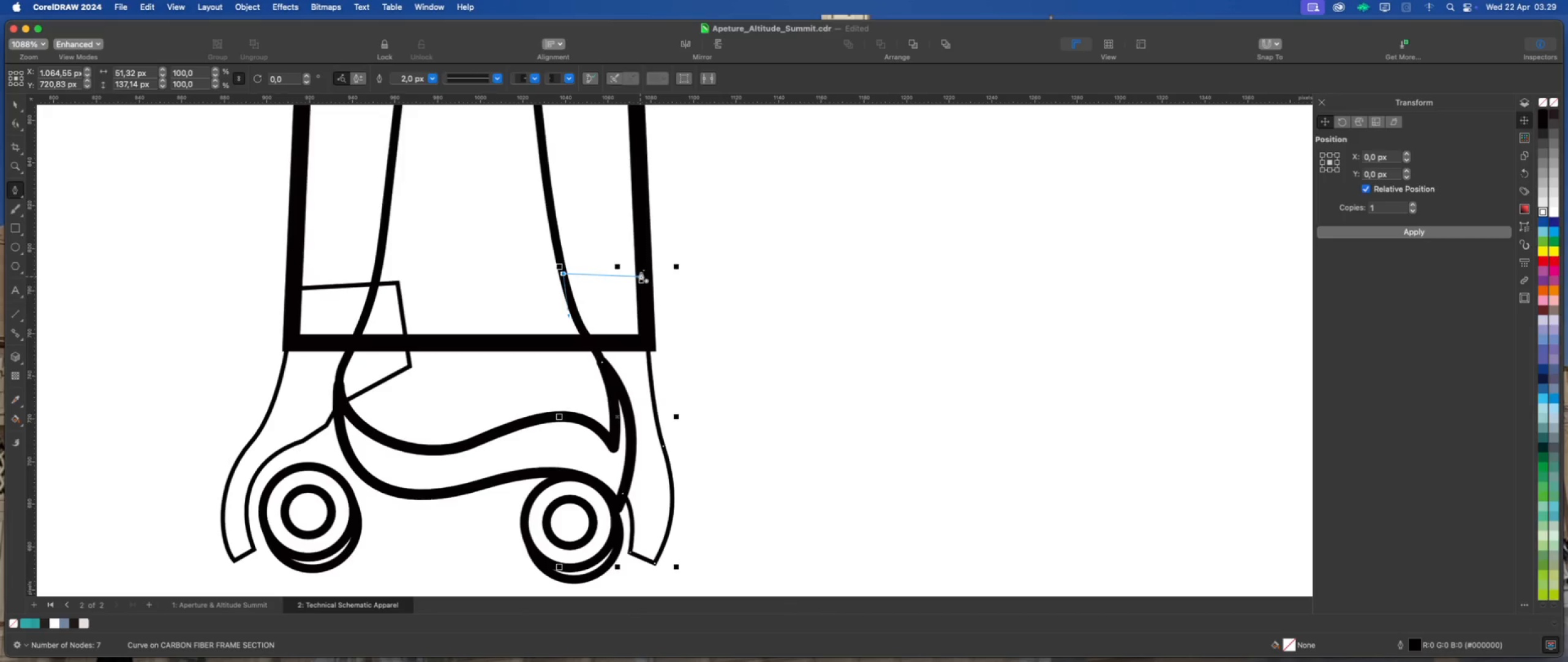 
left_click([641, 270])
 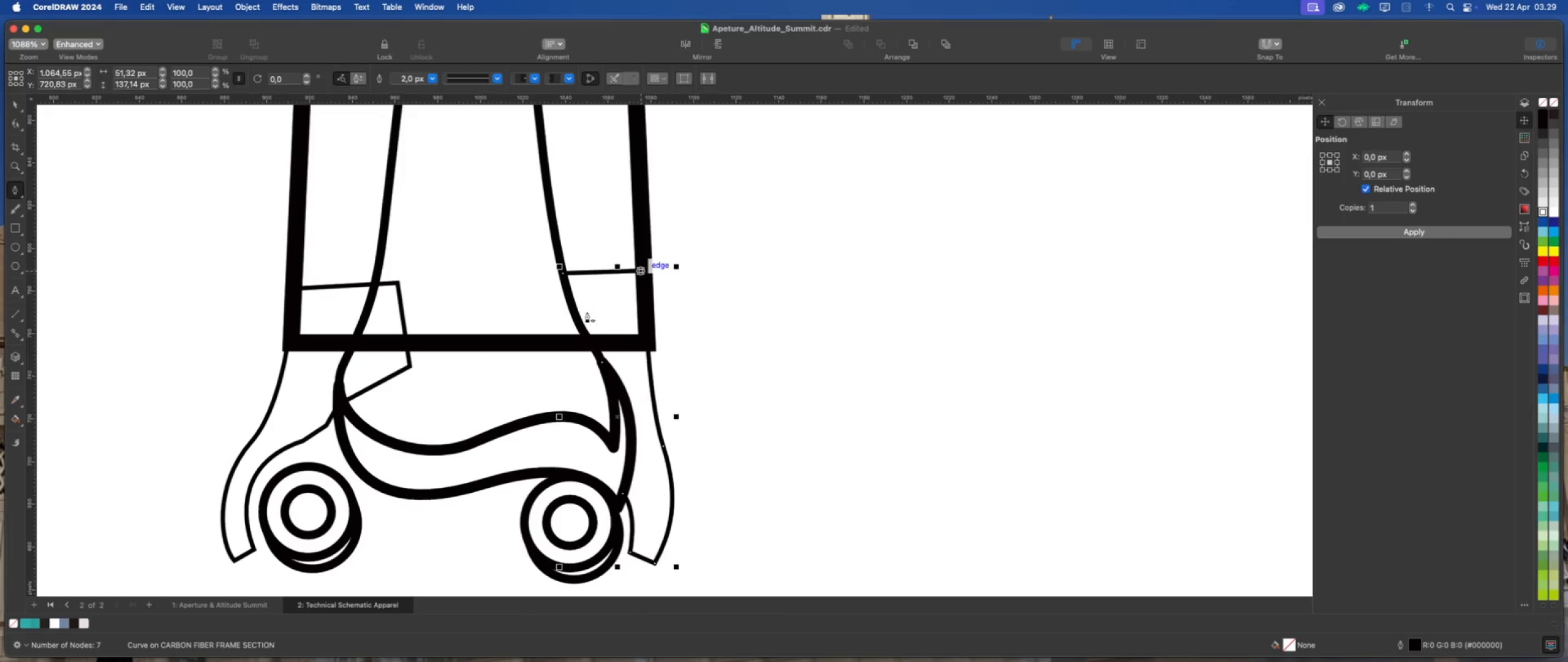 
scroll: coordinate [560, 344], scroll_direction: down, amount: 5.0
 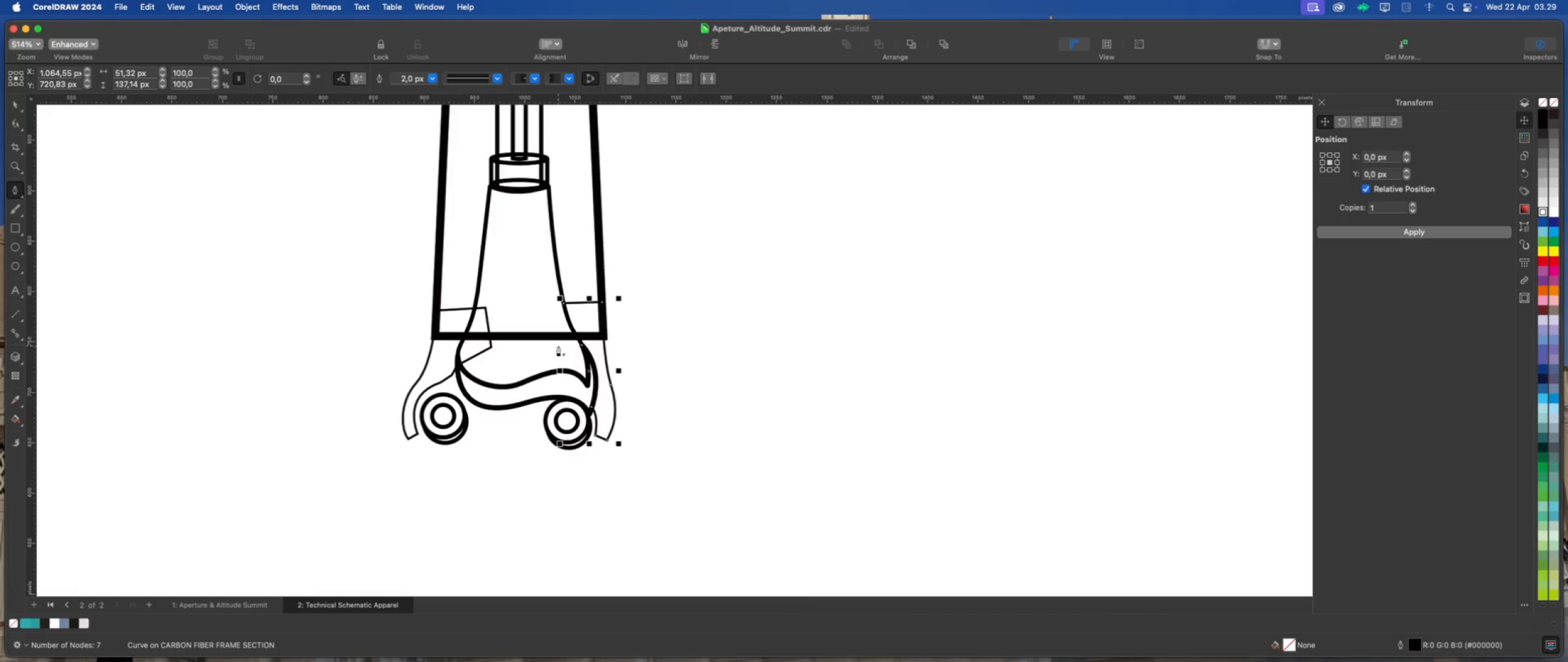 
wait(7.78)
 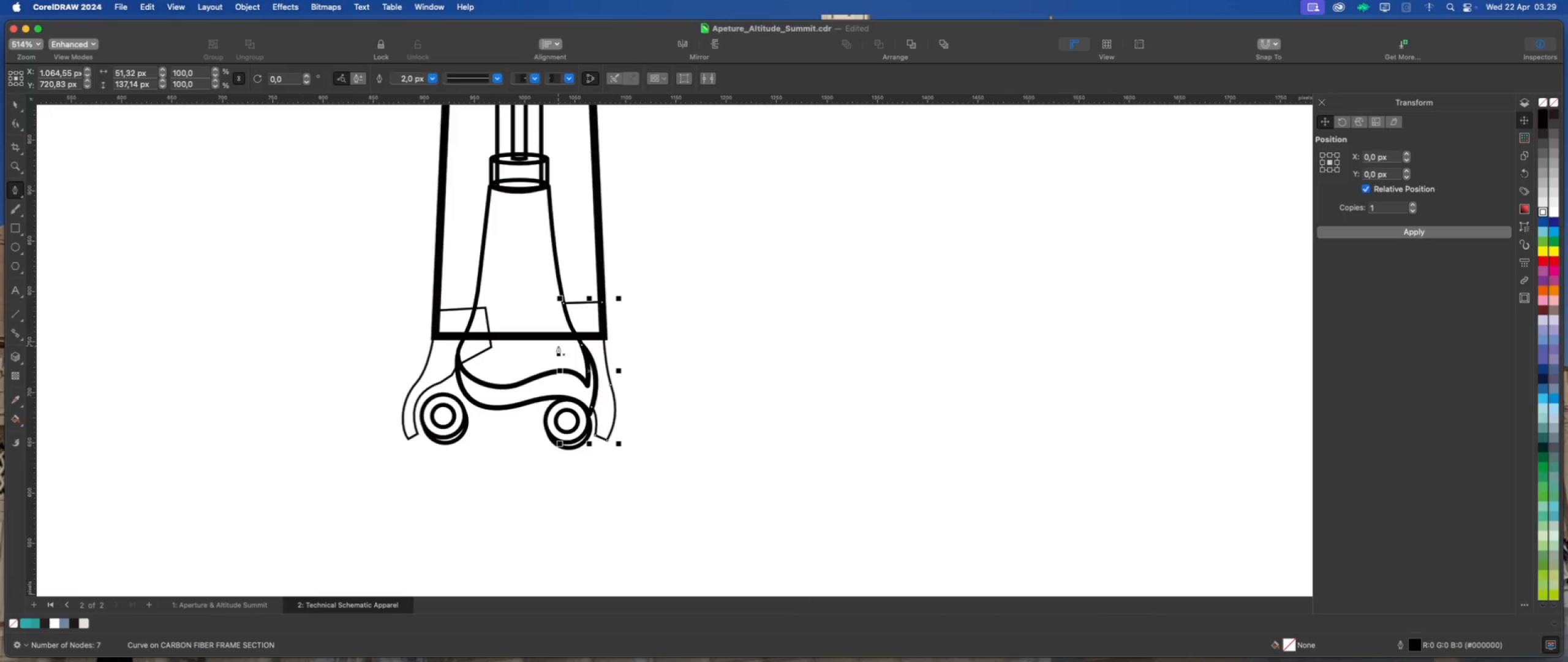 
double_click([169, 242])
 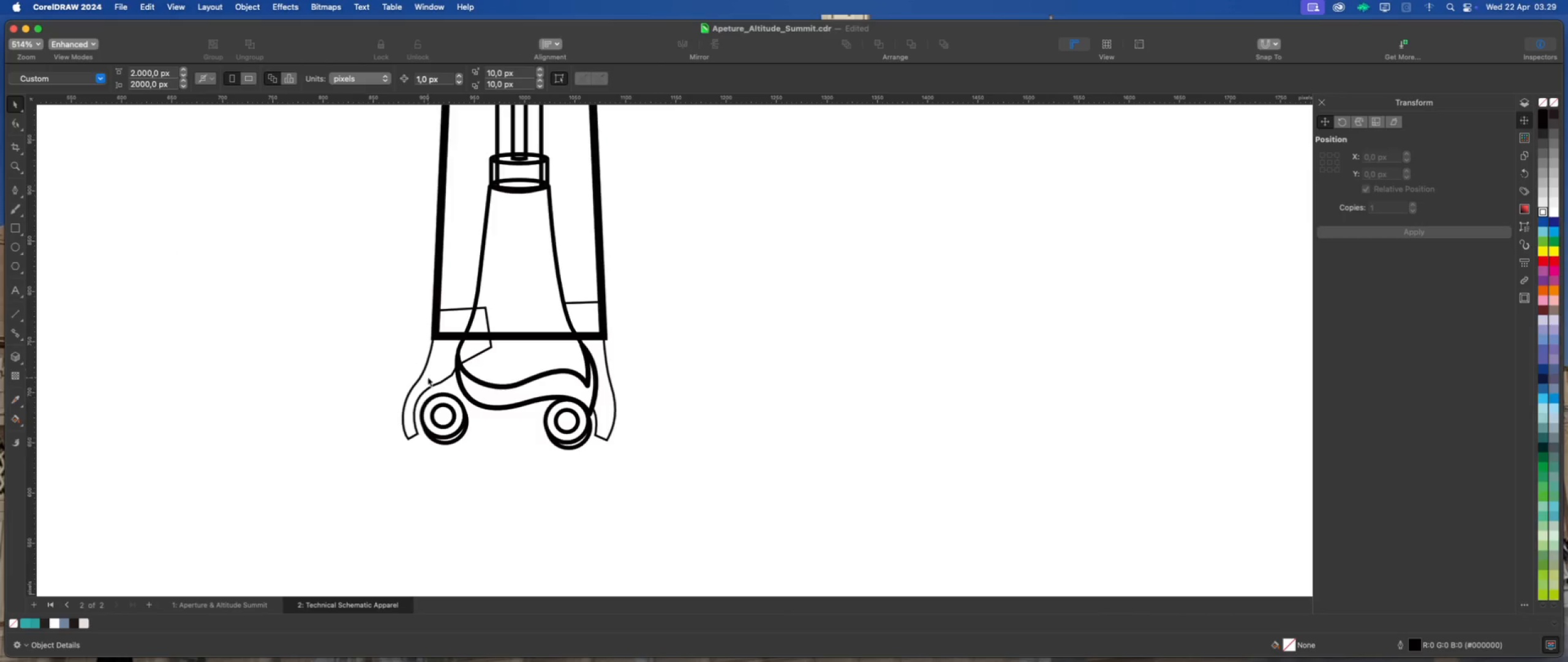 
left_click([429, 375])
 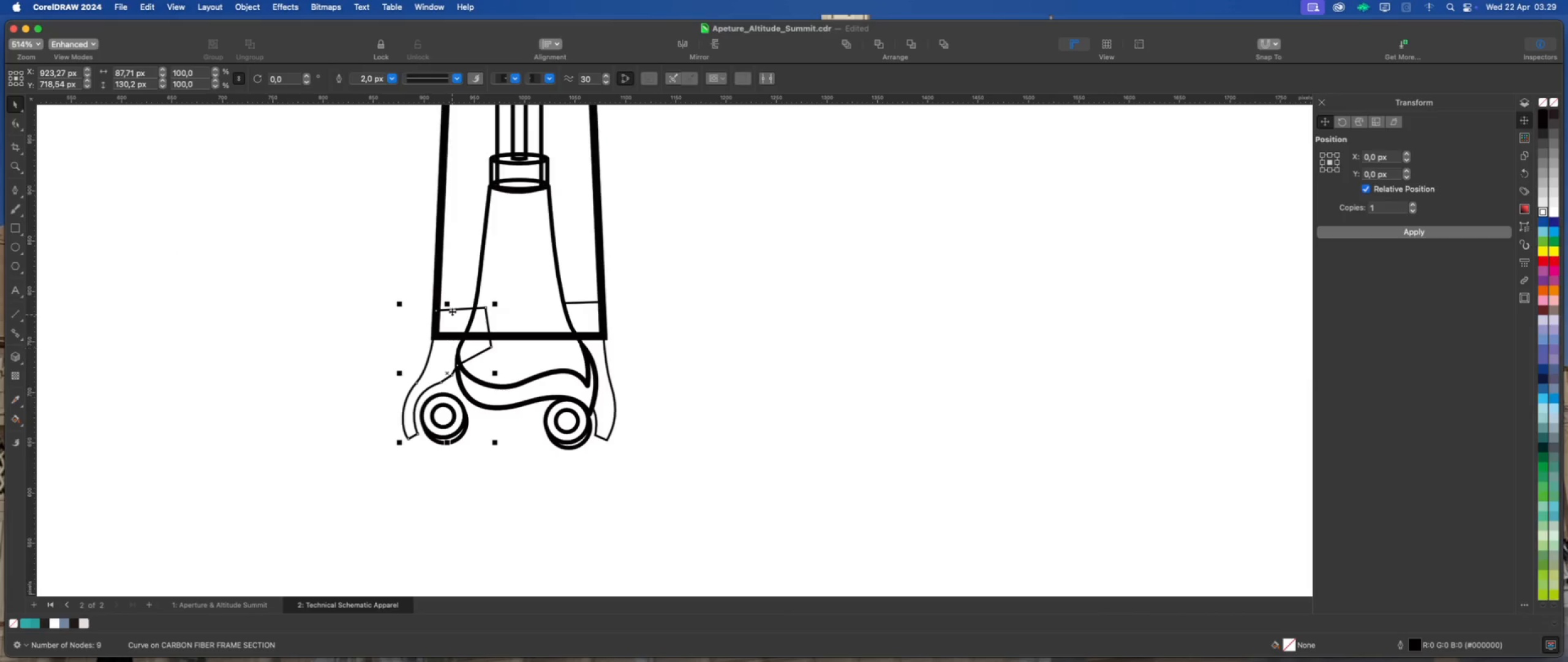 
hold_key(key=ShiftLeft, duration=0.92)
left_click([457, 254])
 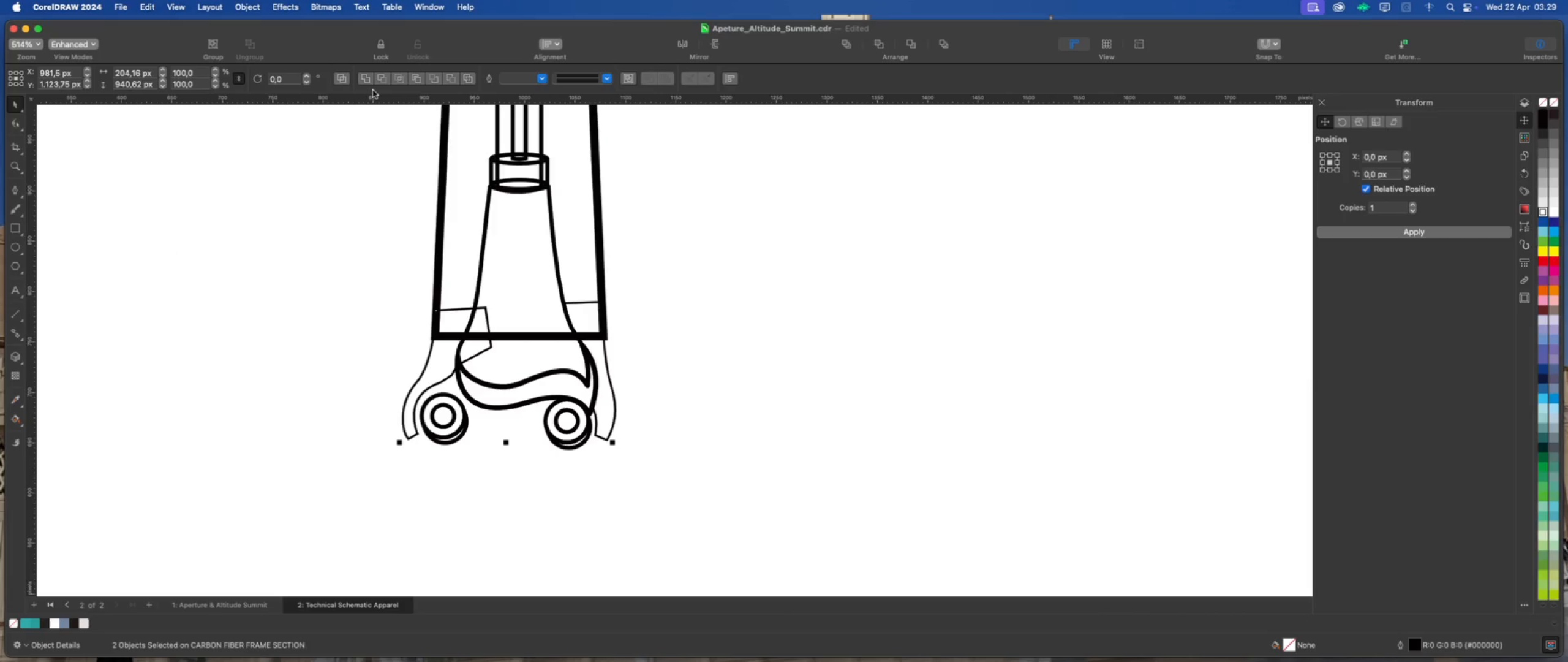 
left_click([368, 81])
 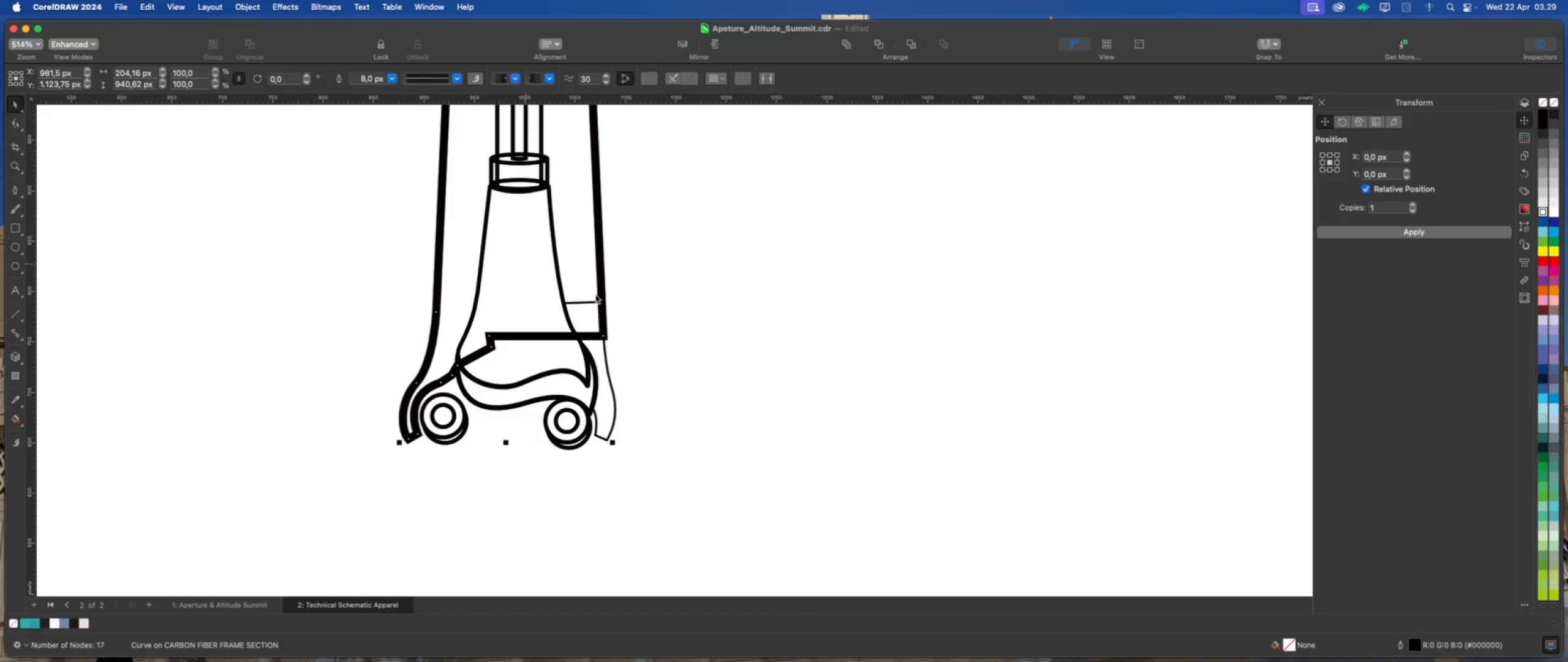 
left_click([736, 338])
 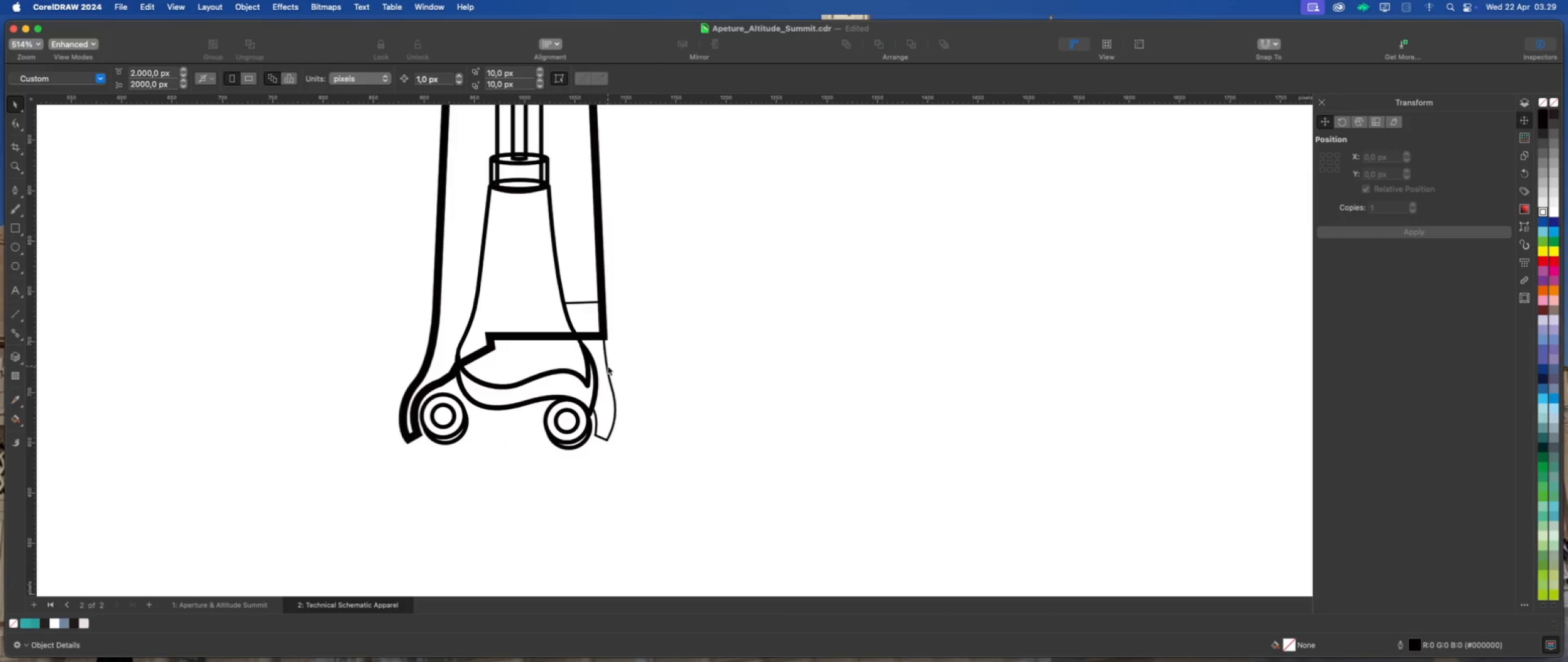 
left_click([606, 367])
 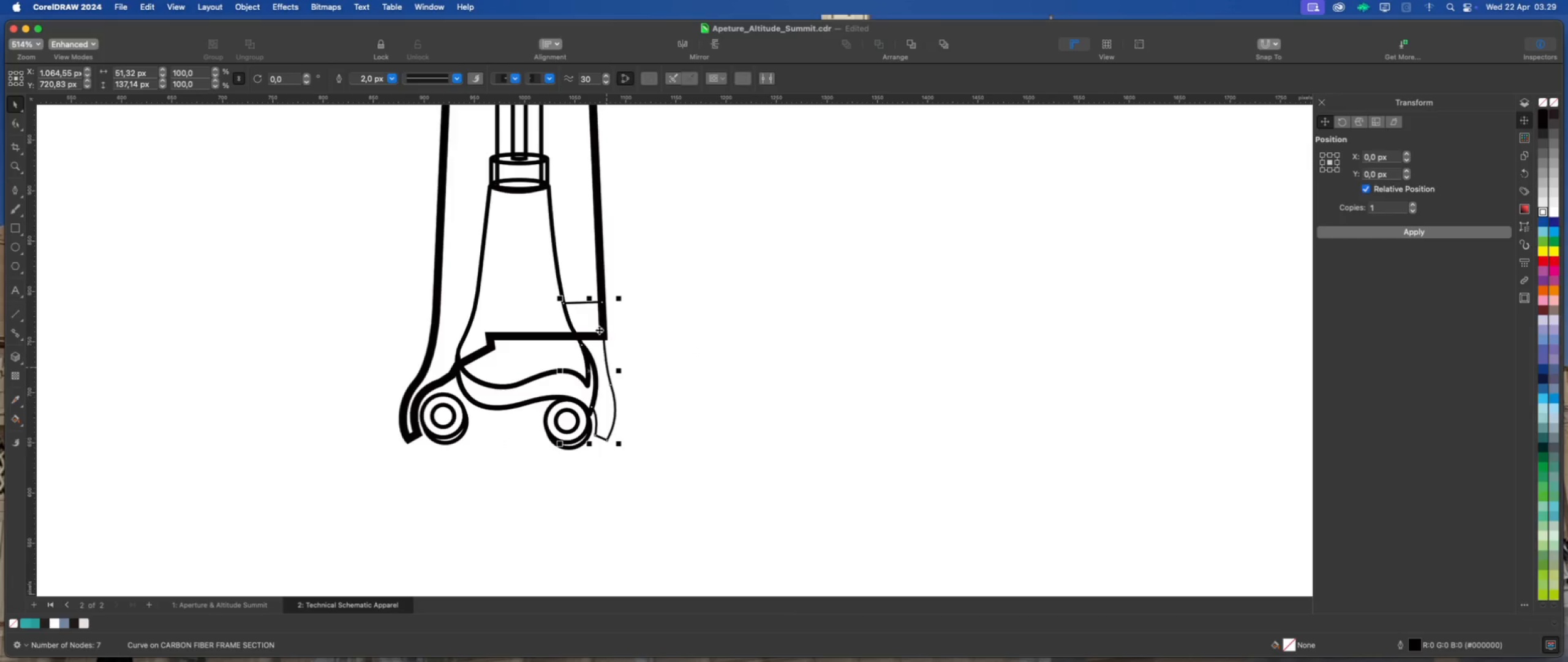 
hold_key(key=ShiftLeft, duration=0.58)
left_click([576, 249])
 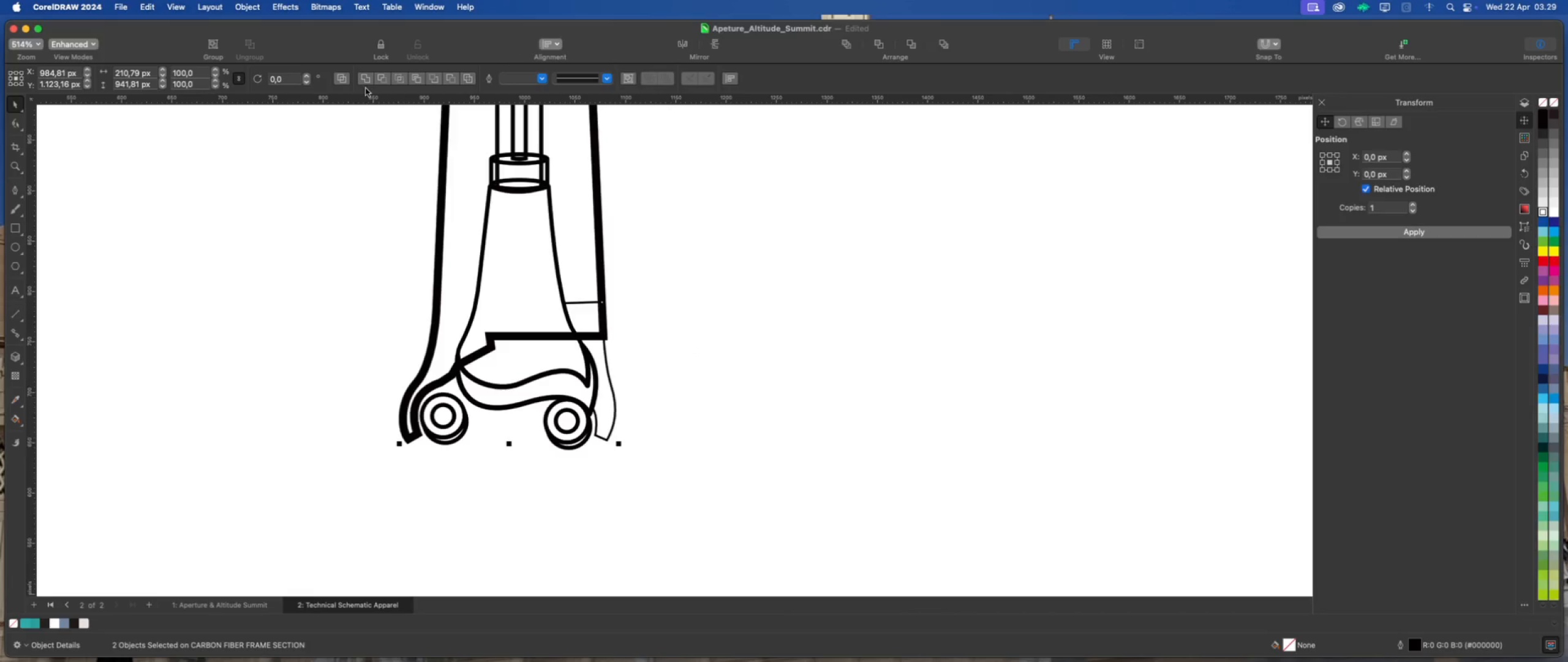 
left_click([366, 83])
 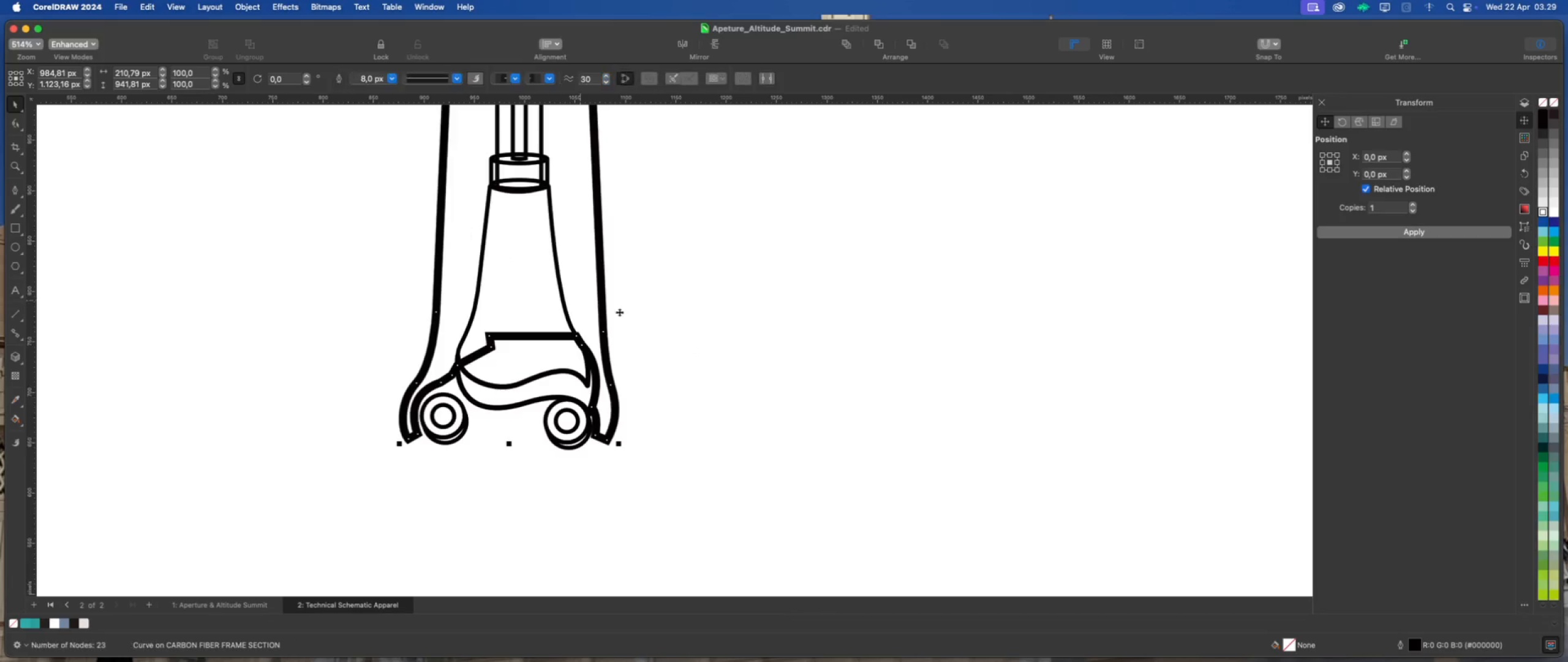 
left_click([680, 327])
 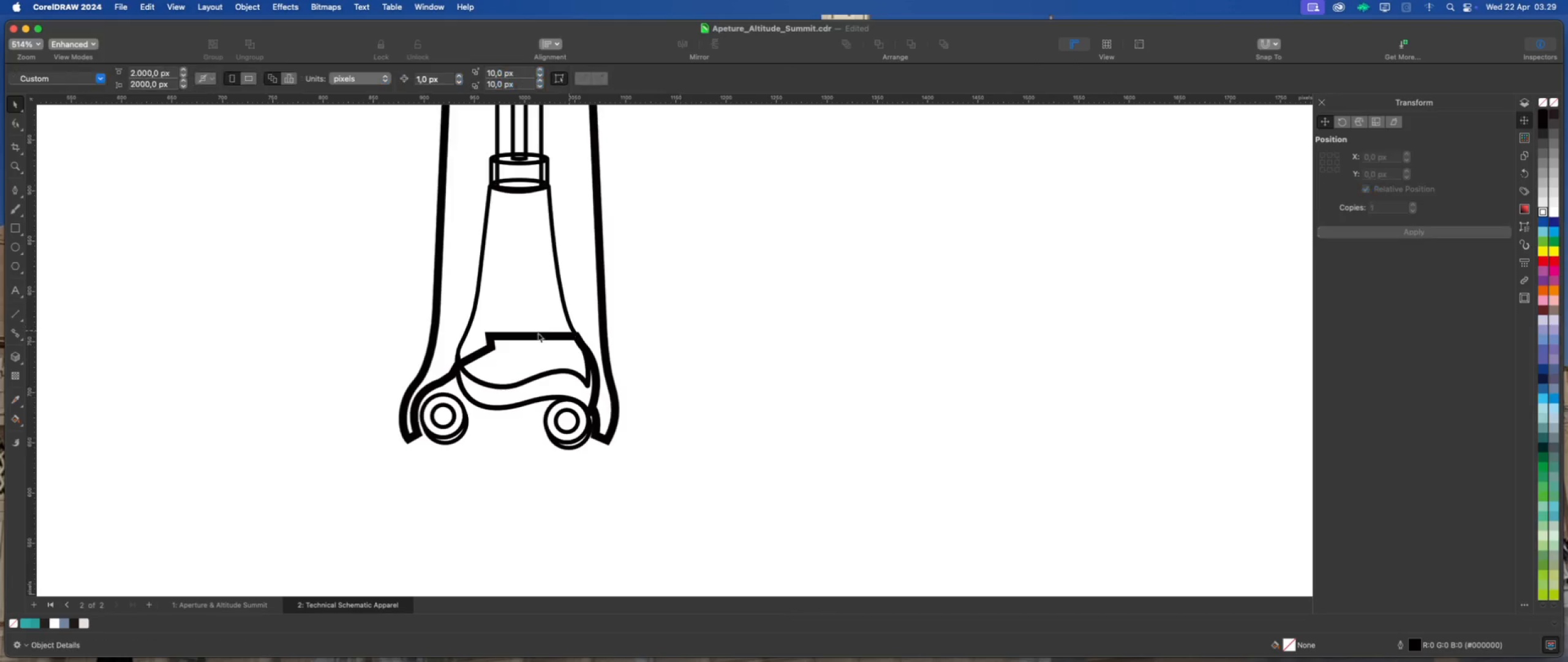 
scroll: coordinate [524, 332], scroll_direction: up, amount: 1.0
 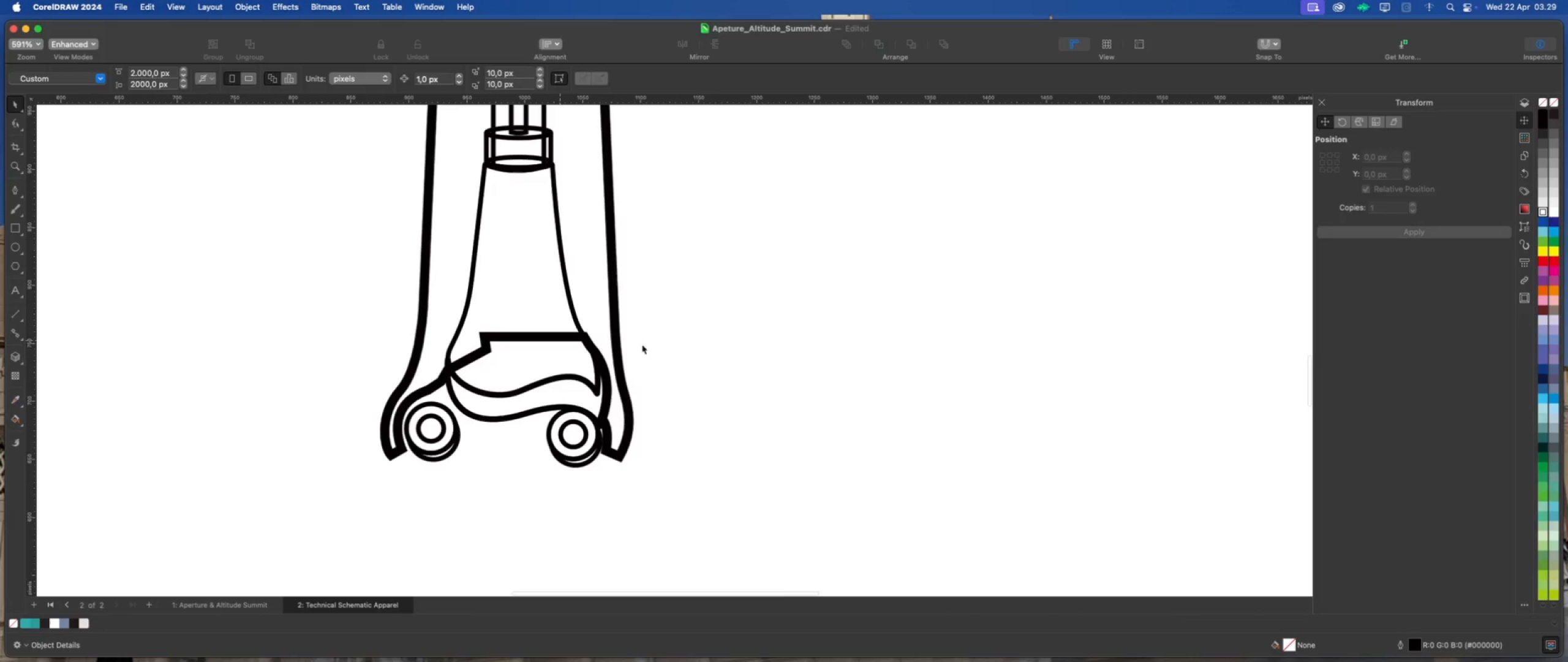 
left_click([780, 346])
 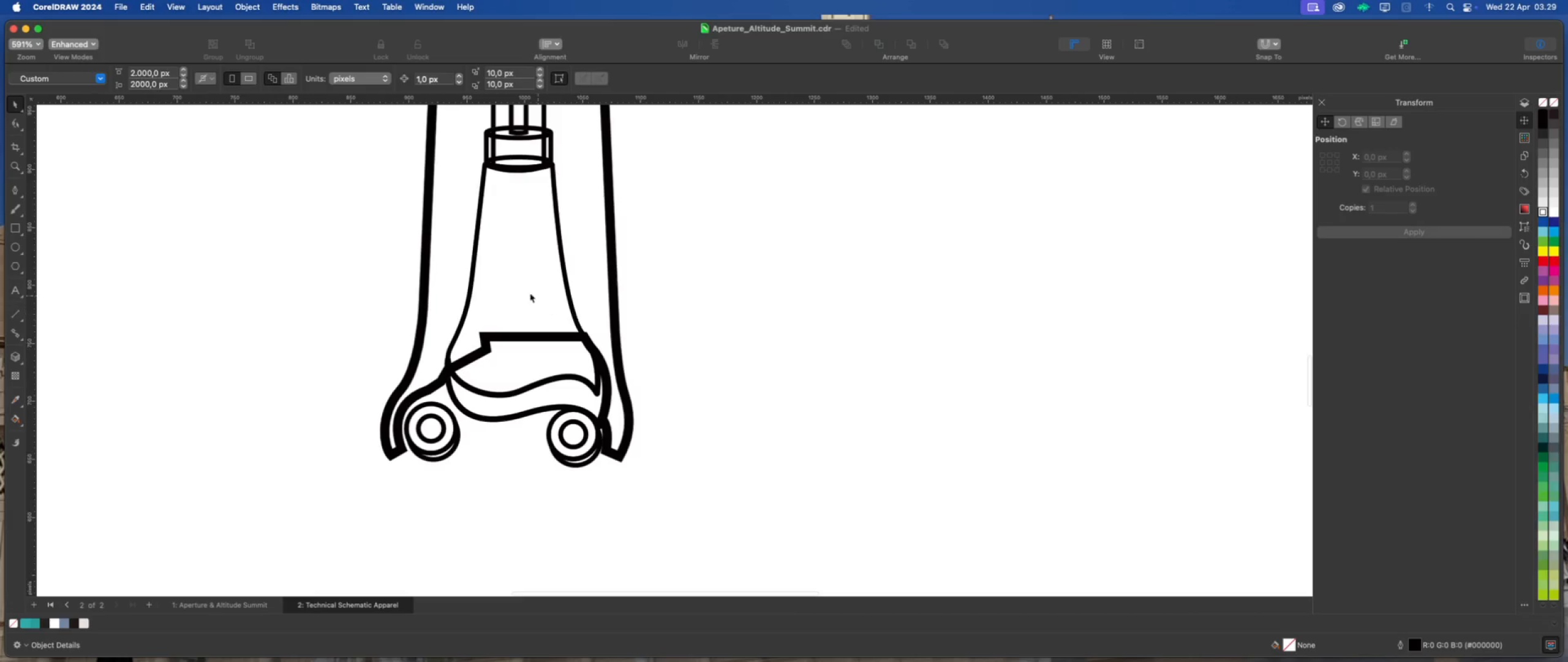 
left_click([528, 291])
 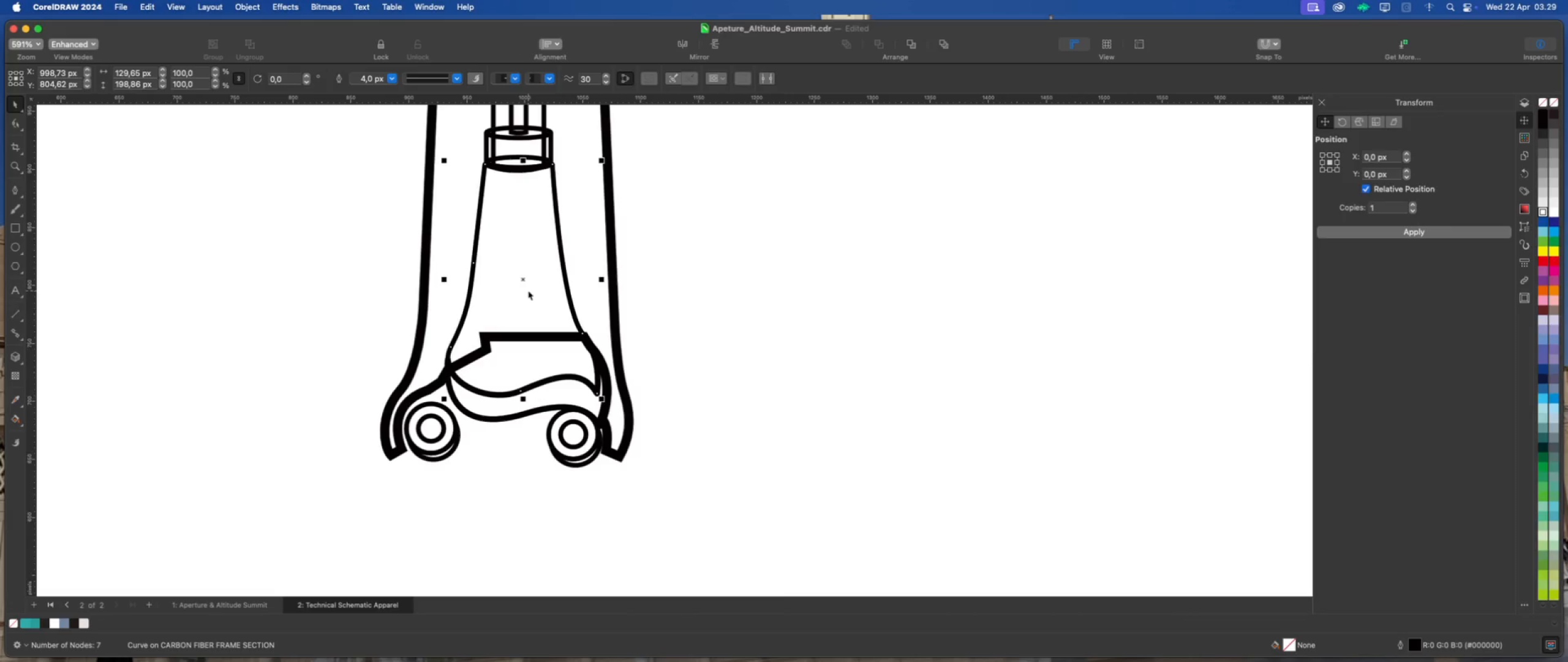 
wait(5.62)
 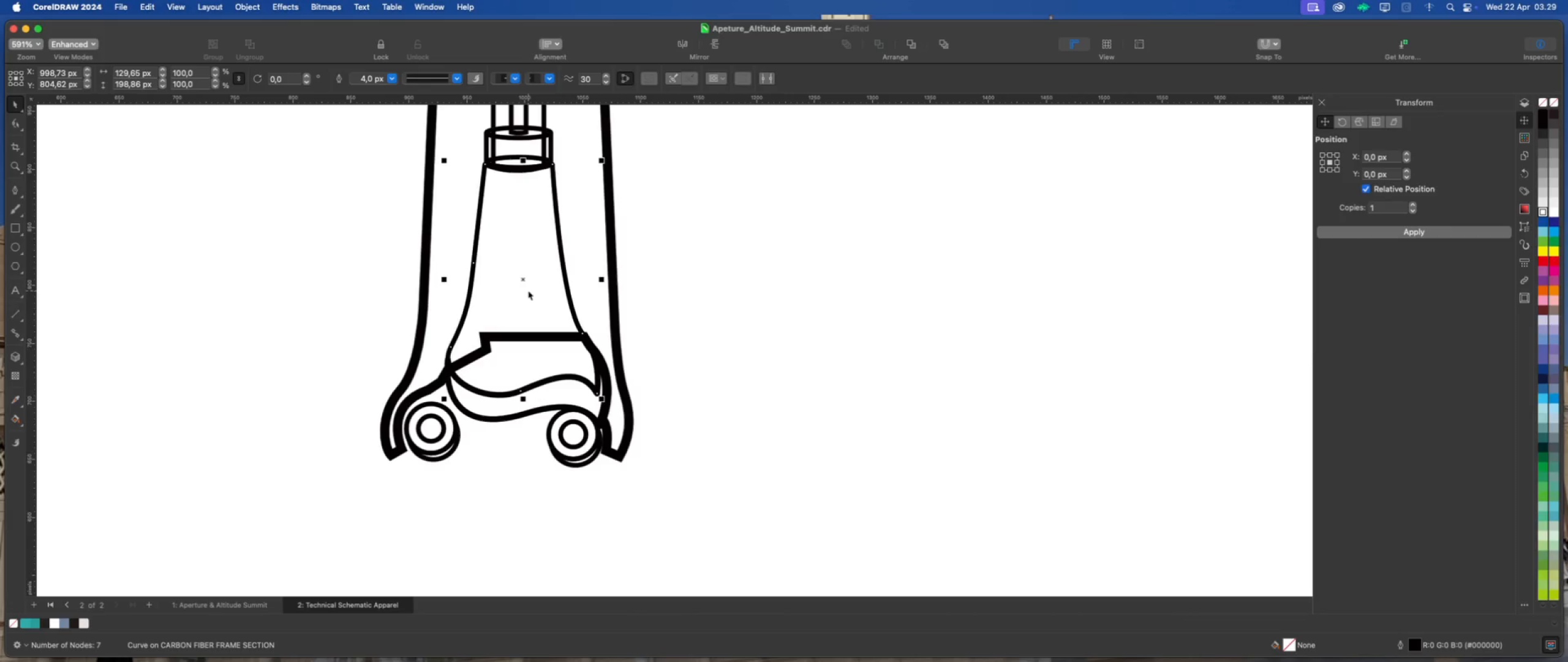 
left_click([1374, 238])
 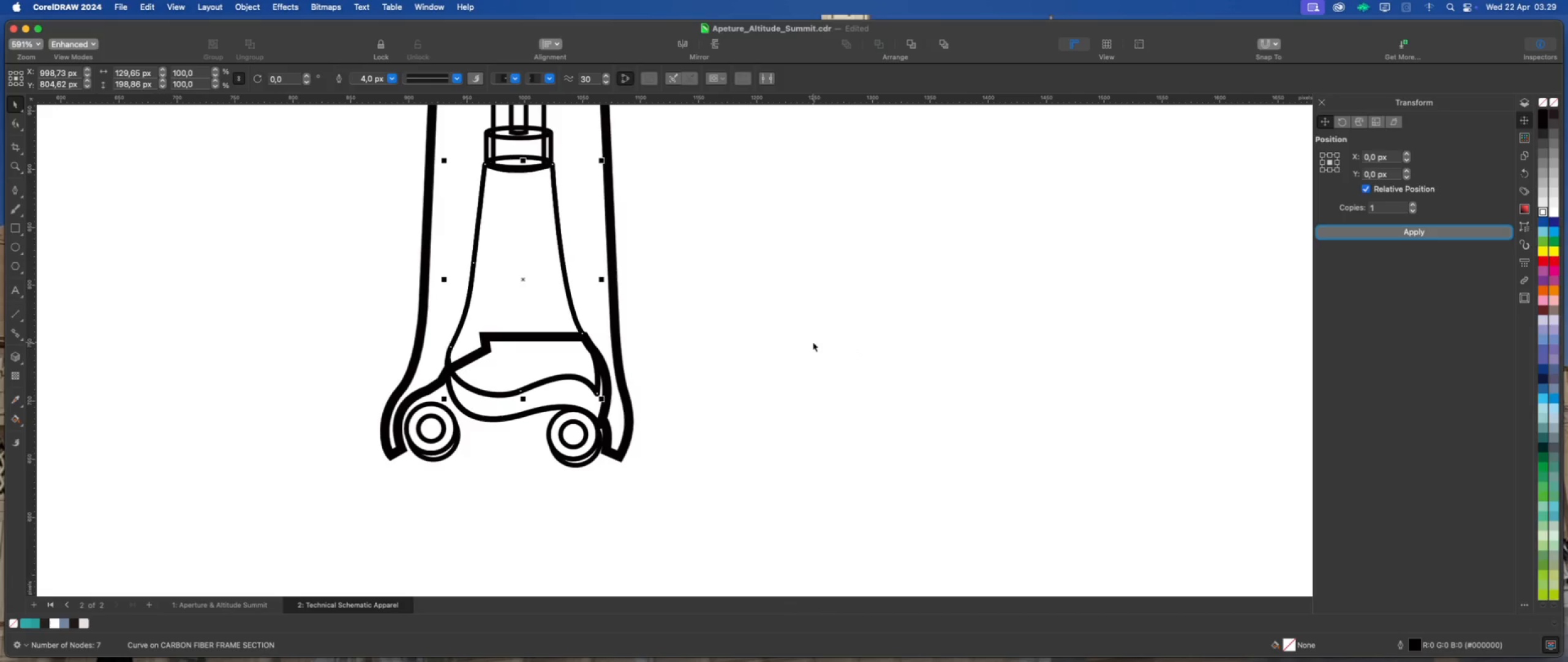 
hold_key(key=ShiftLeft, duration=1.07)
left_click([590, 237])
 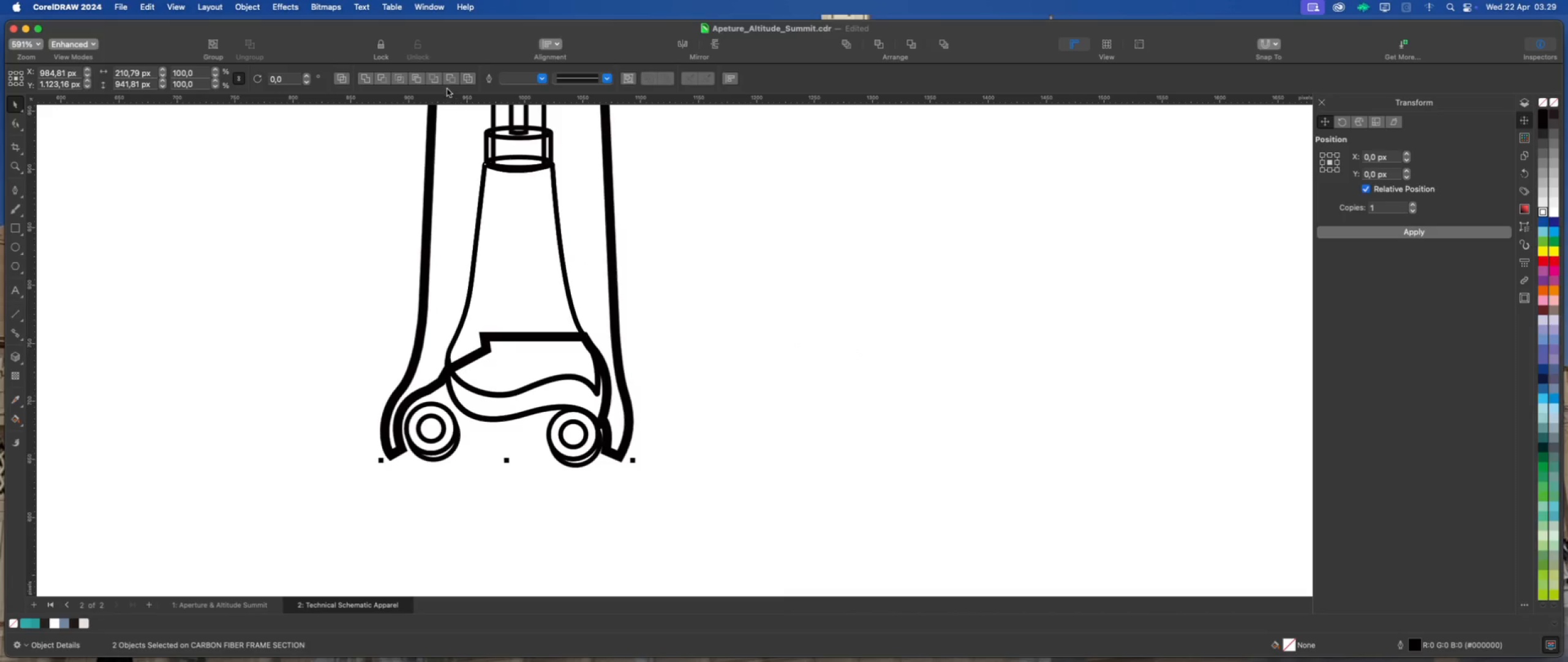 
left_click([451, 80])
 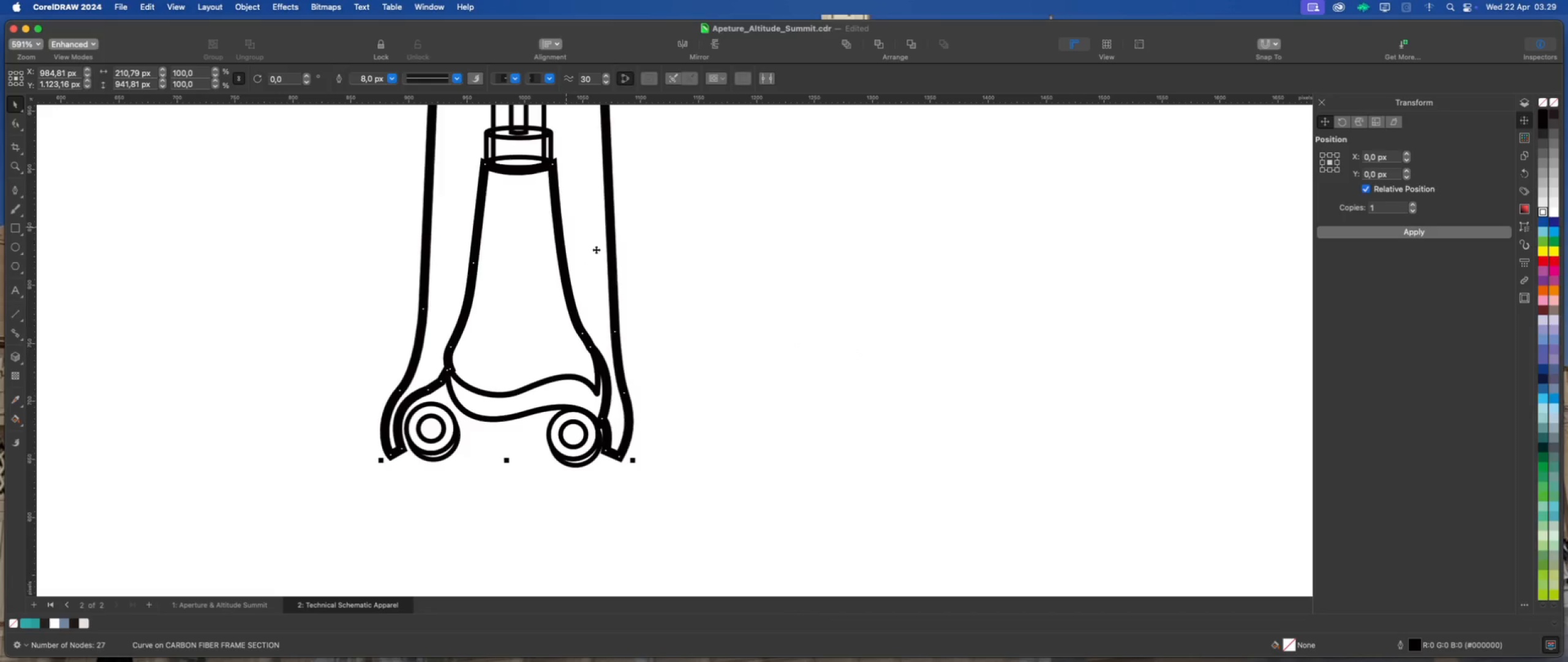 
left_click([753, 318])
 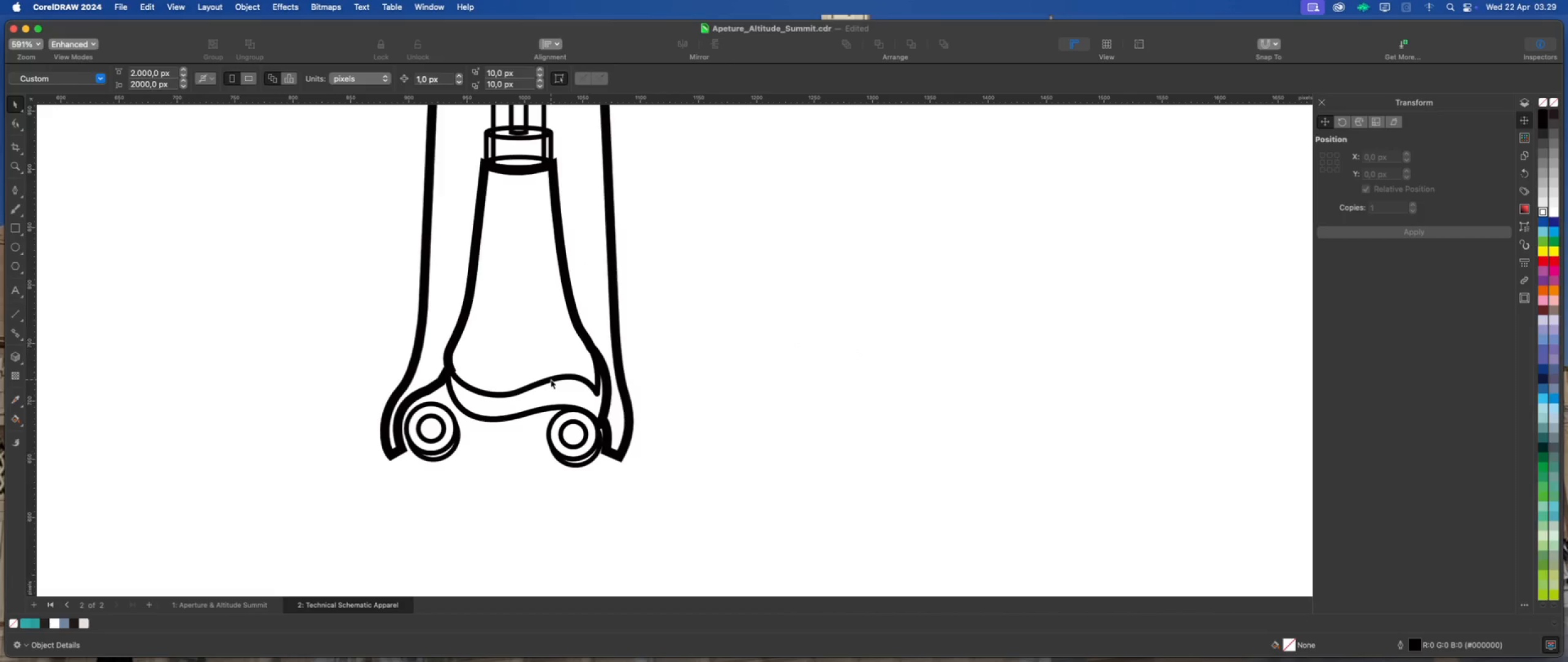 
left_click([551, 379])
 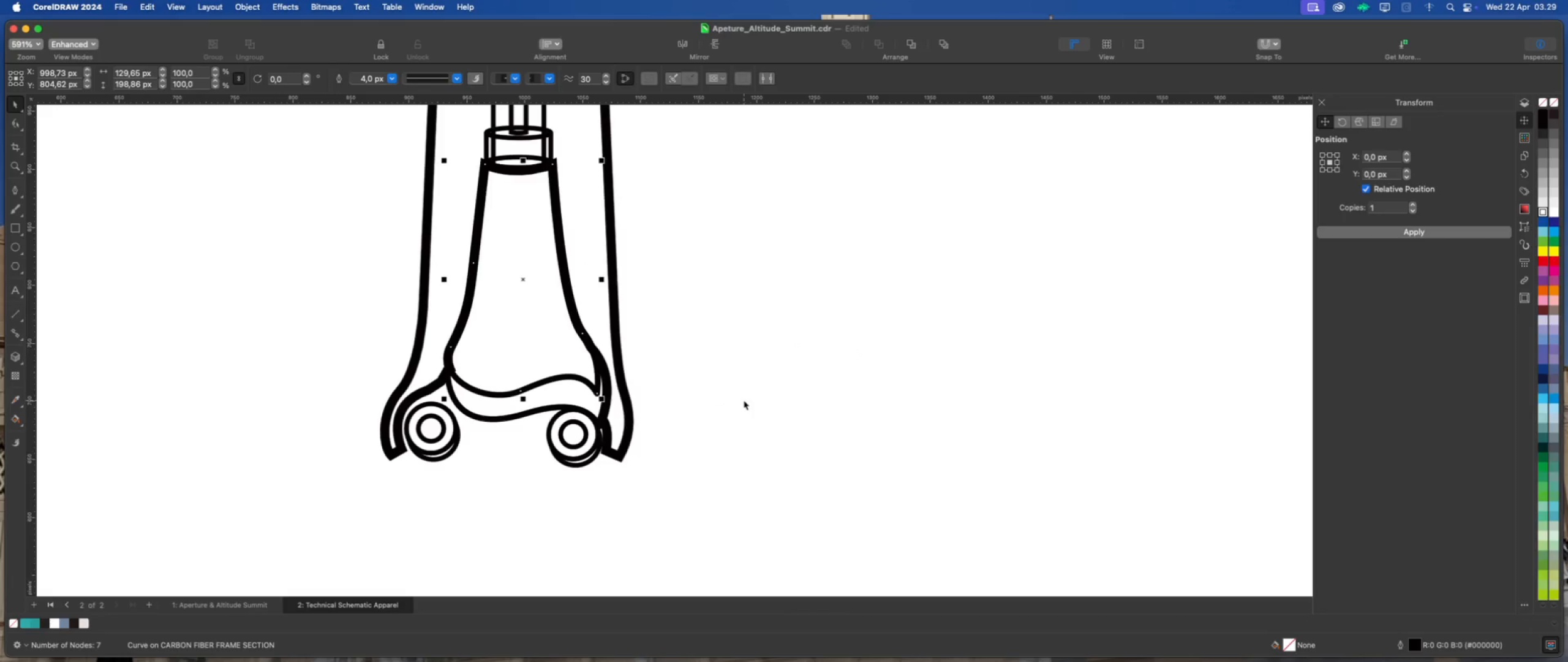 
left_click([744, 400])
 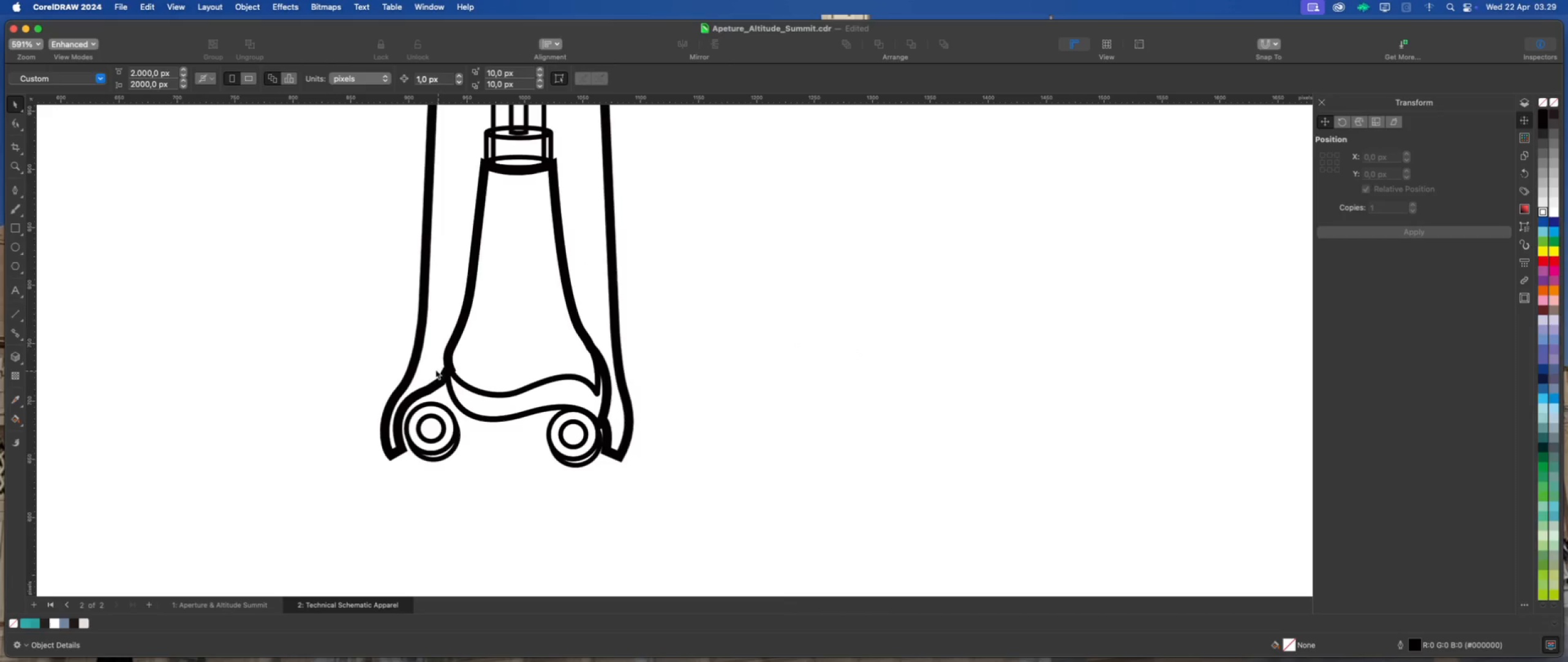 
left_click([427, 365])
 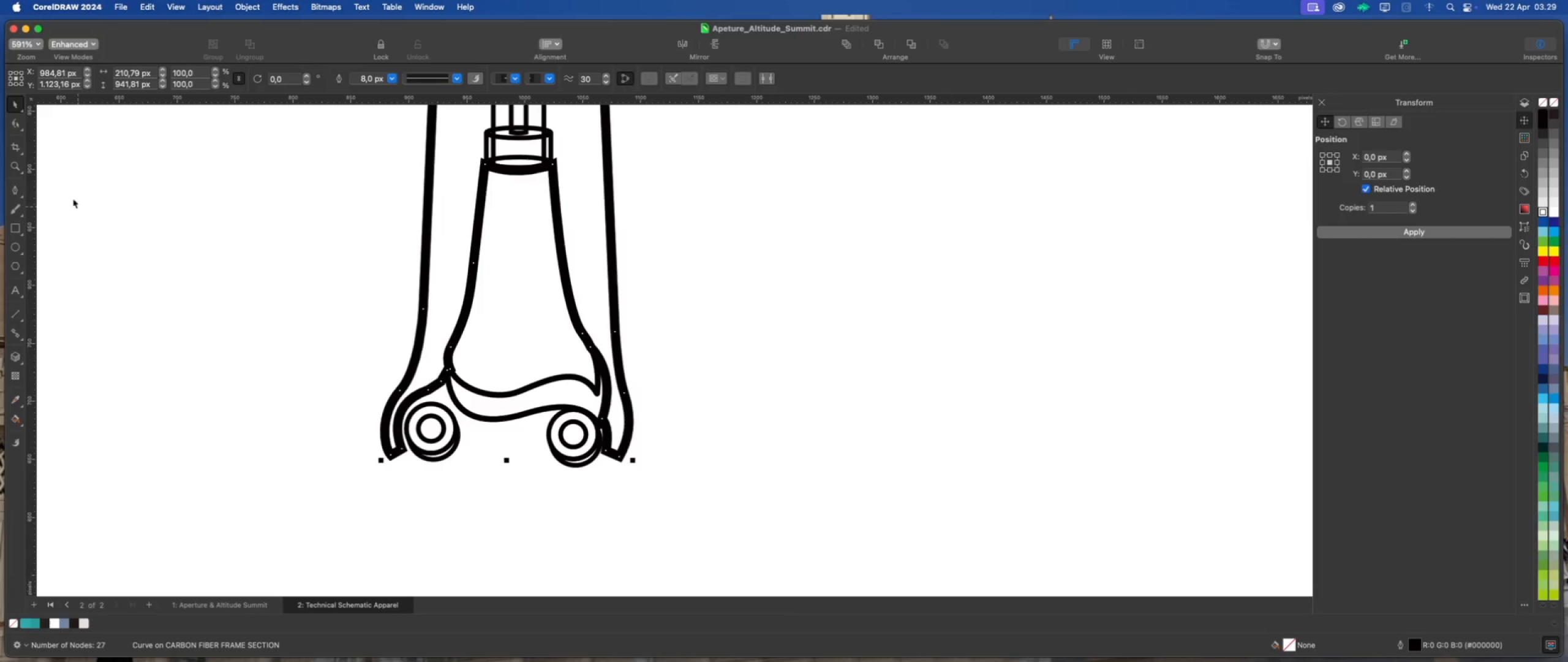 
left_click([21, 123])
 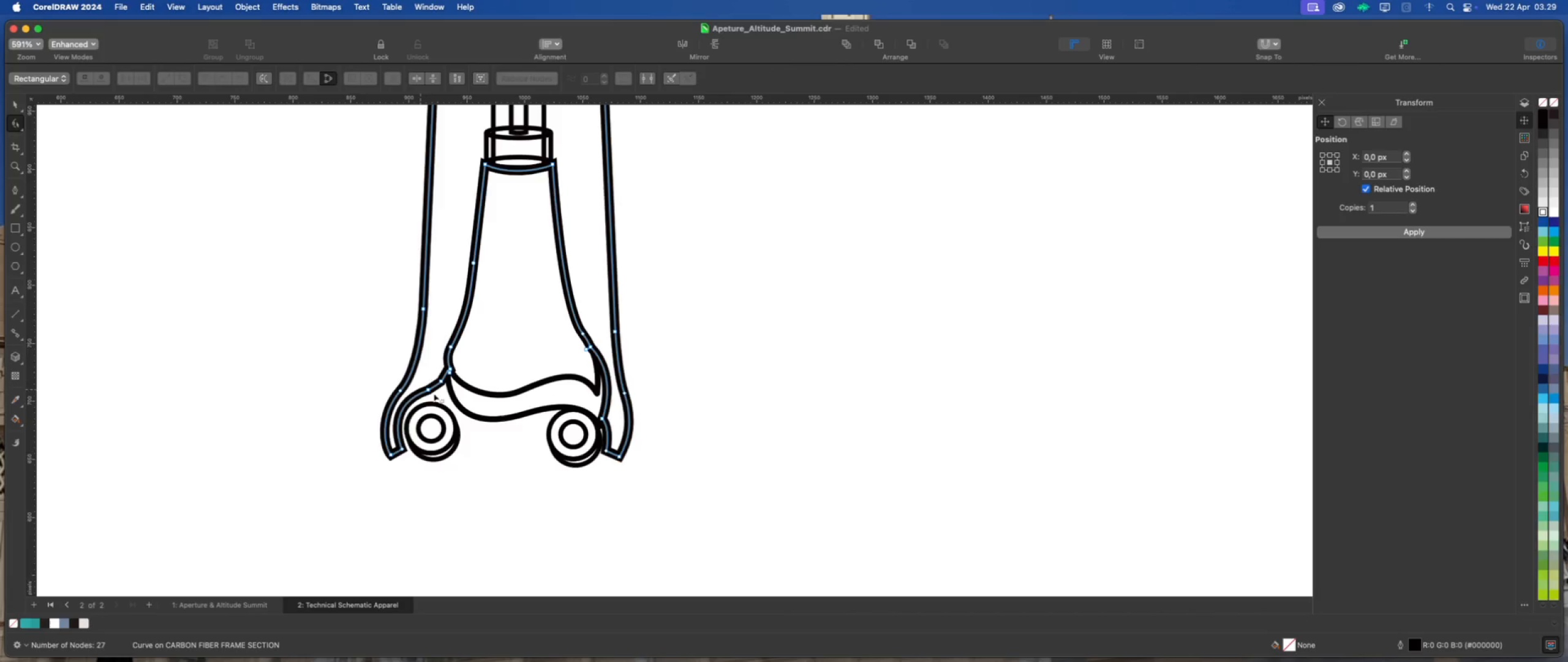 
scroll: coordinate [448, 367], scroll_direction: up, amount: 11.0
 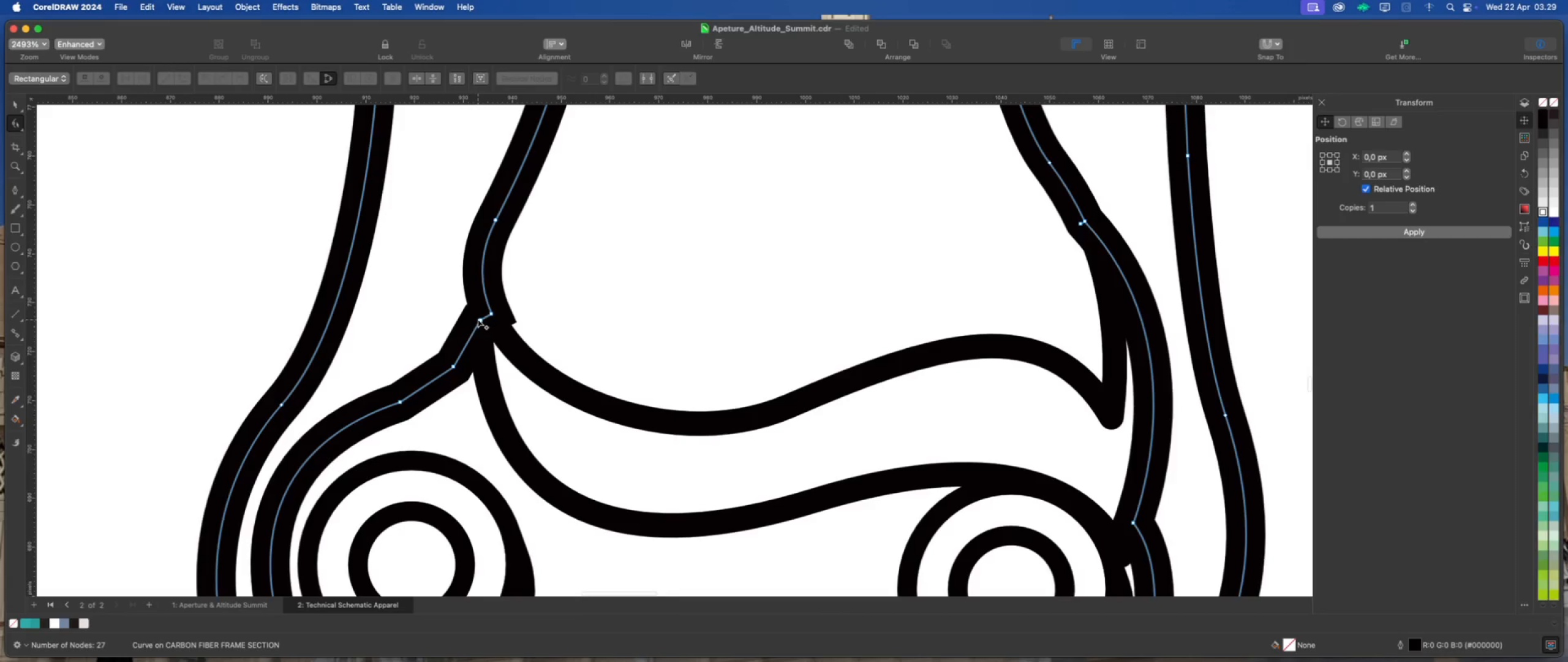 
double_click([478, 319])
 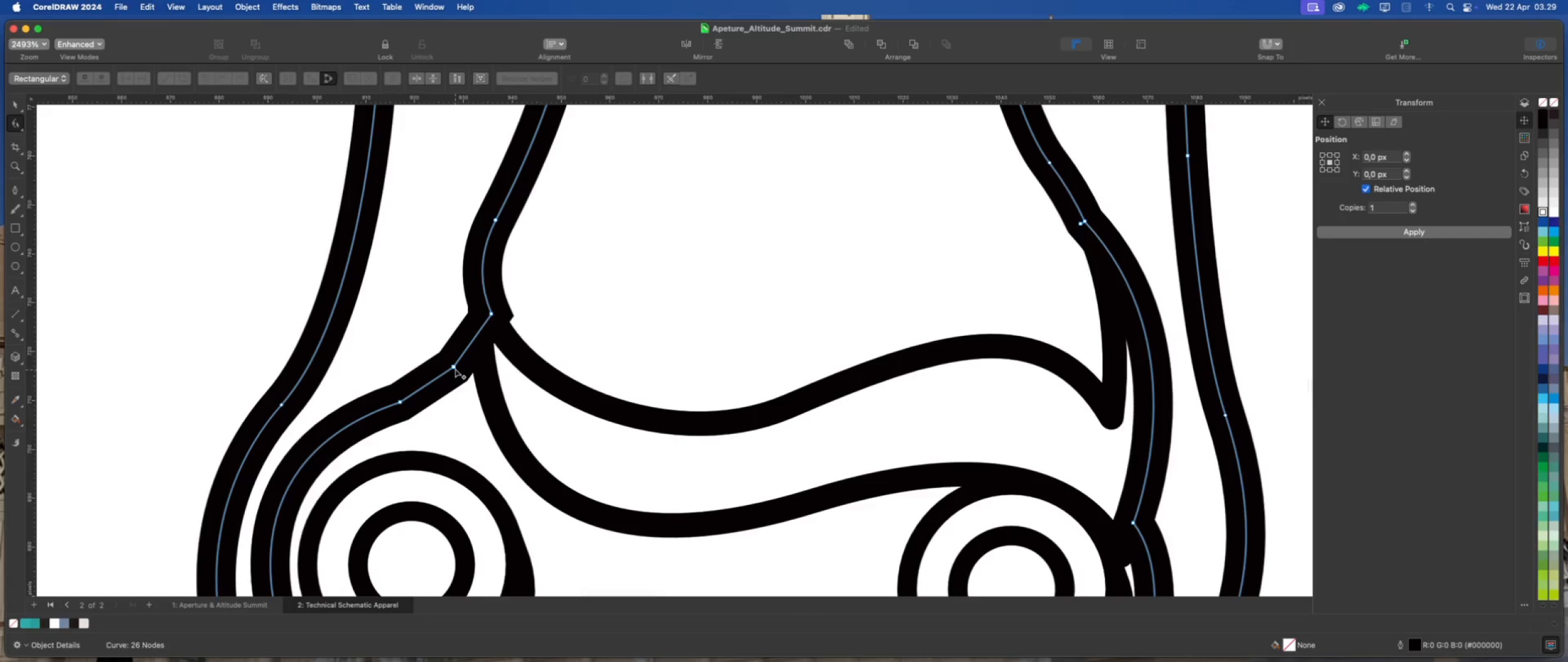 
double_click([455, 368])
 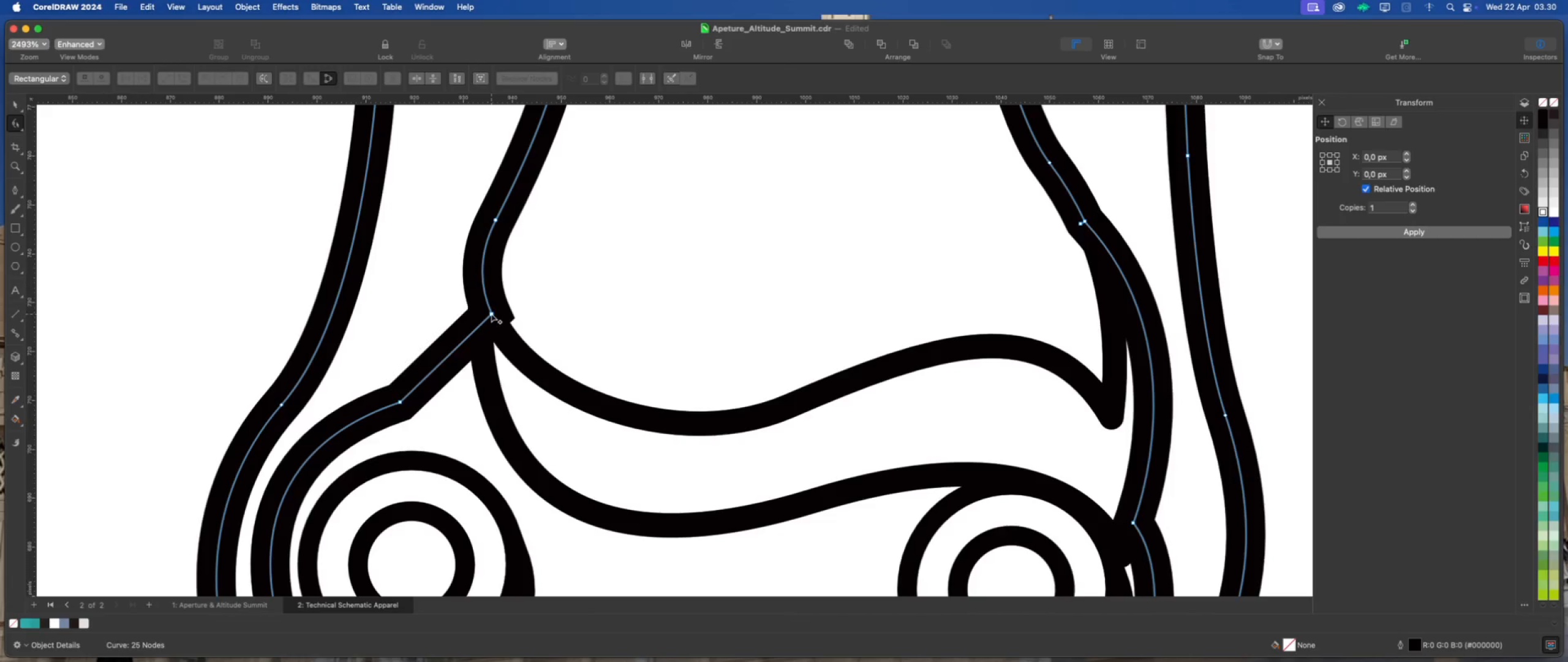 
wait(6.85)
 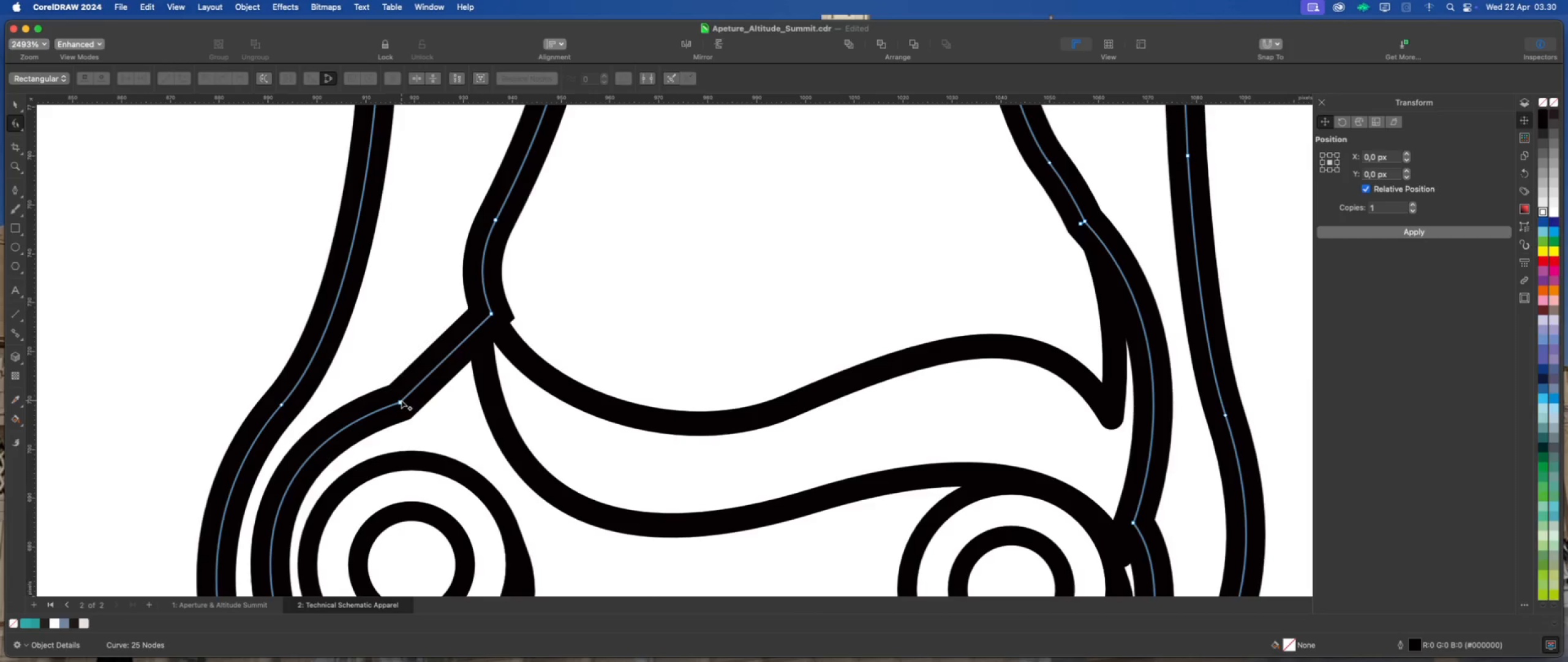 
right_click([467, 341])
 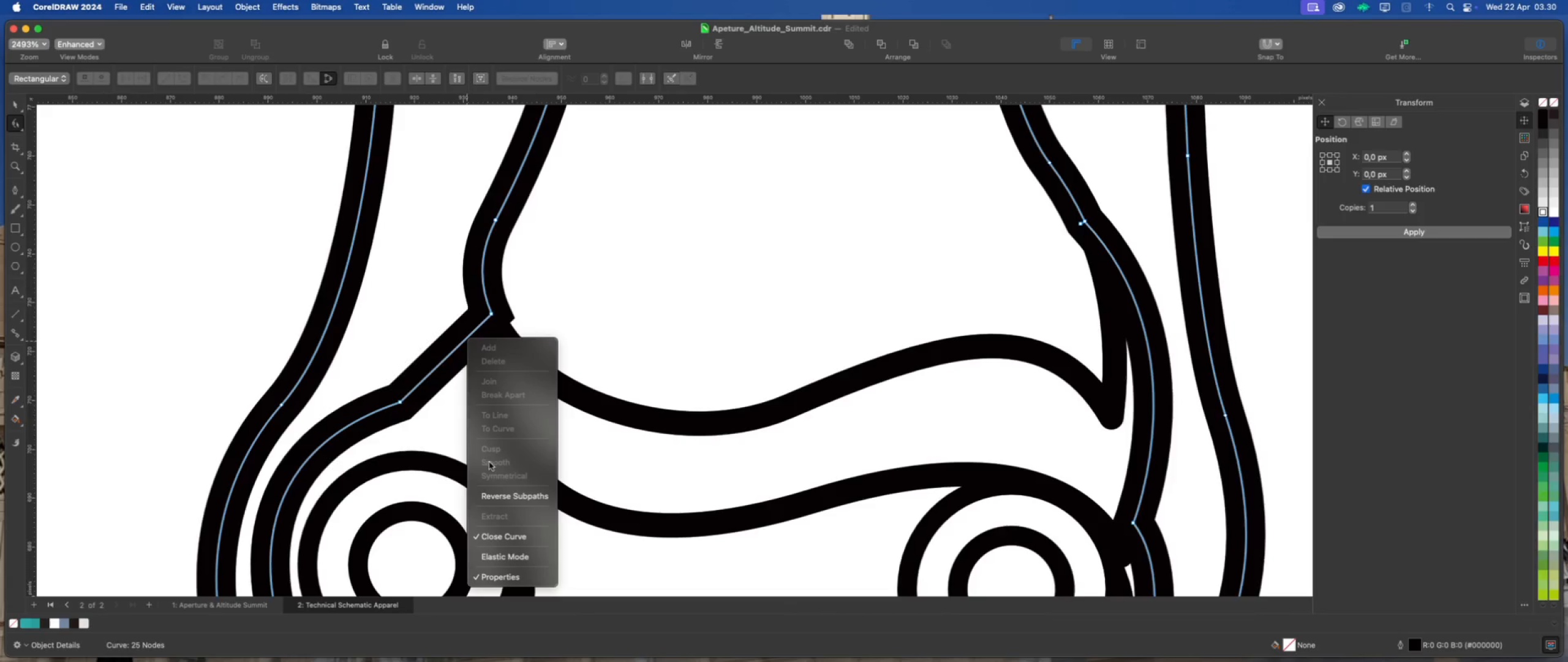 
left_click([444, 398])
 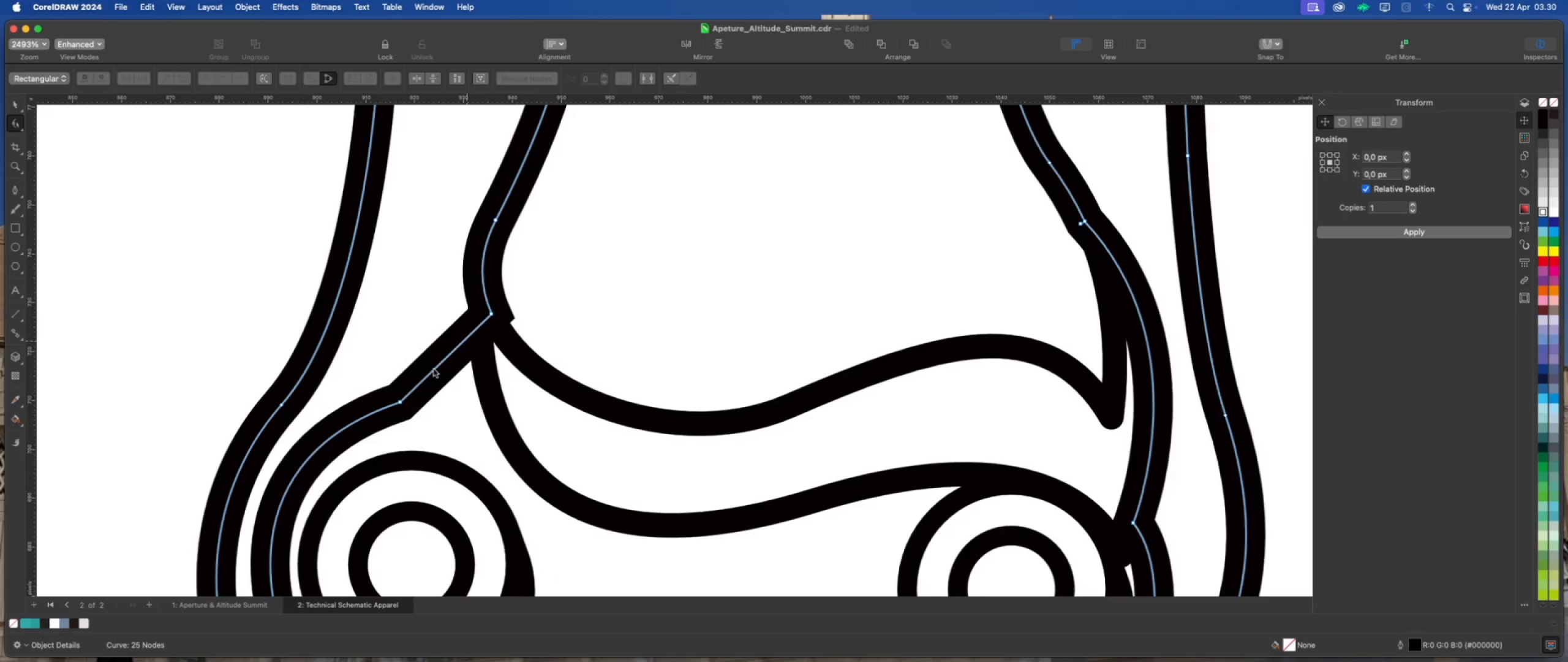 
right_click([434, 370])
 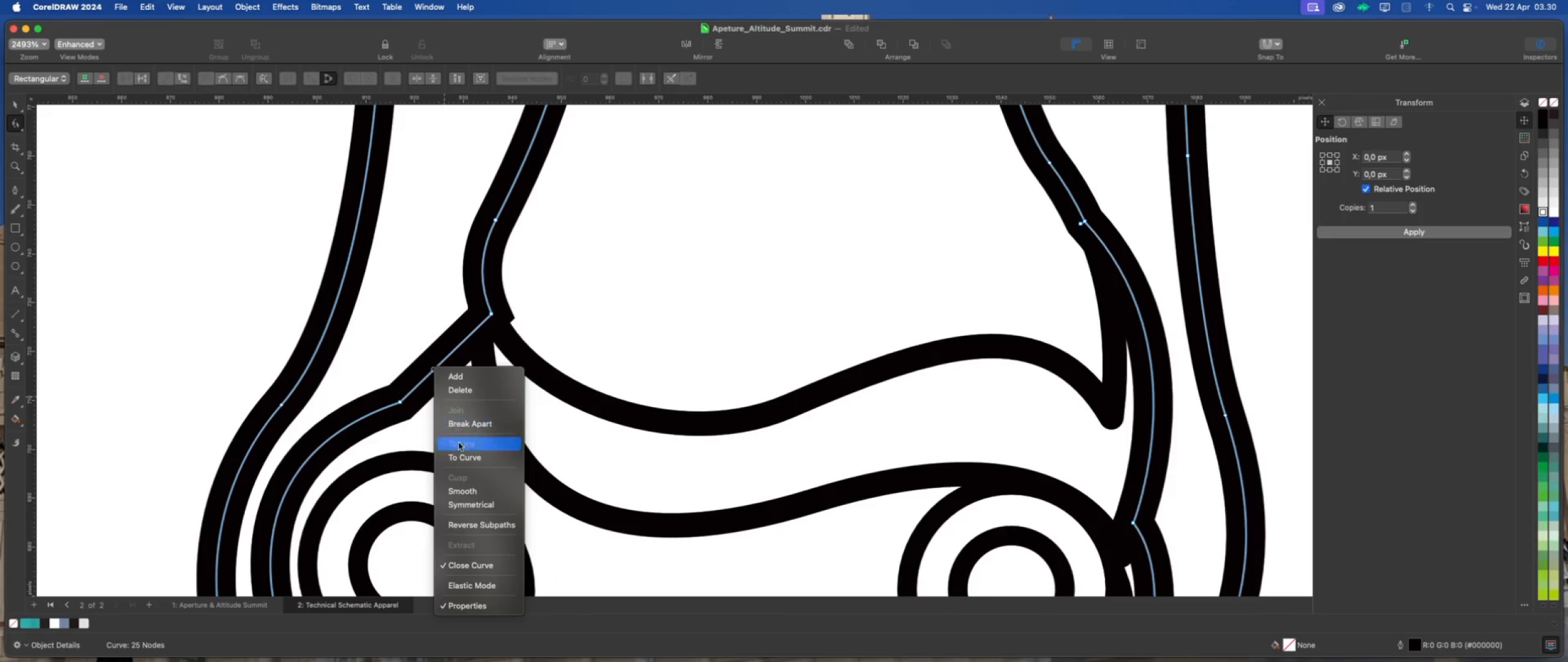 
left_click([464, 458])
 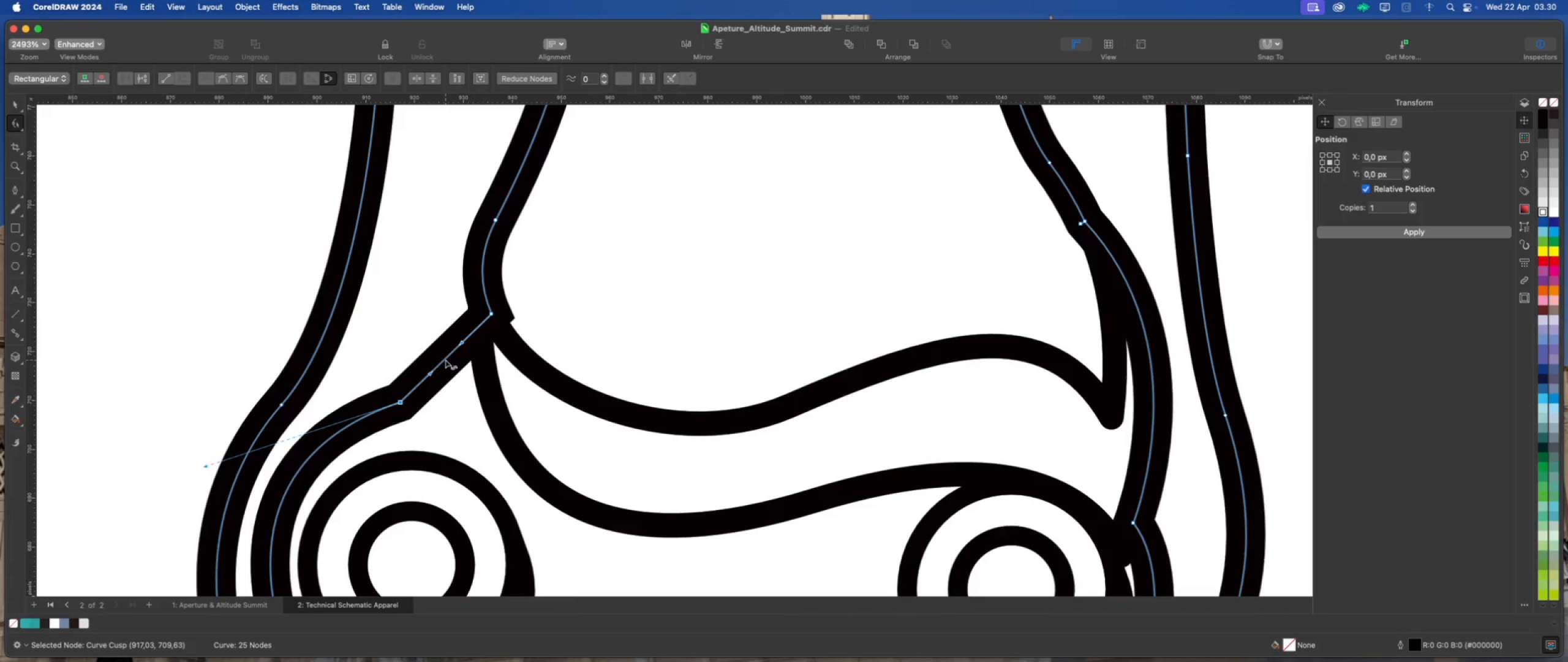 
left_click_drag(start_coordinate=[445, 358], to_coordinate=[461, 367])
 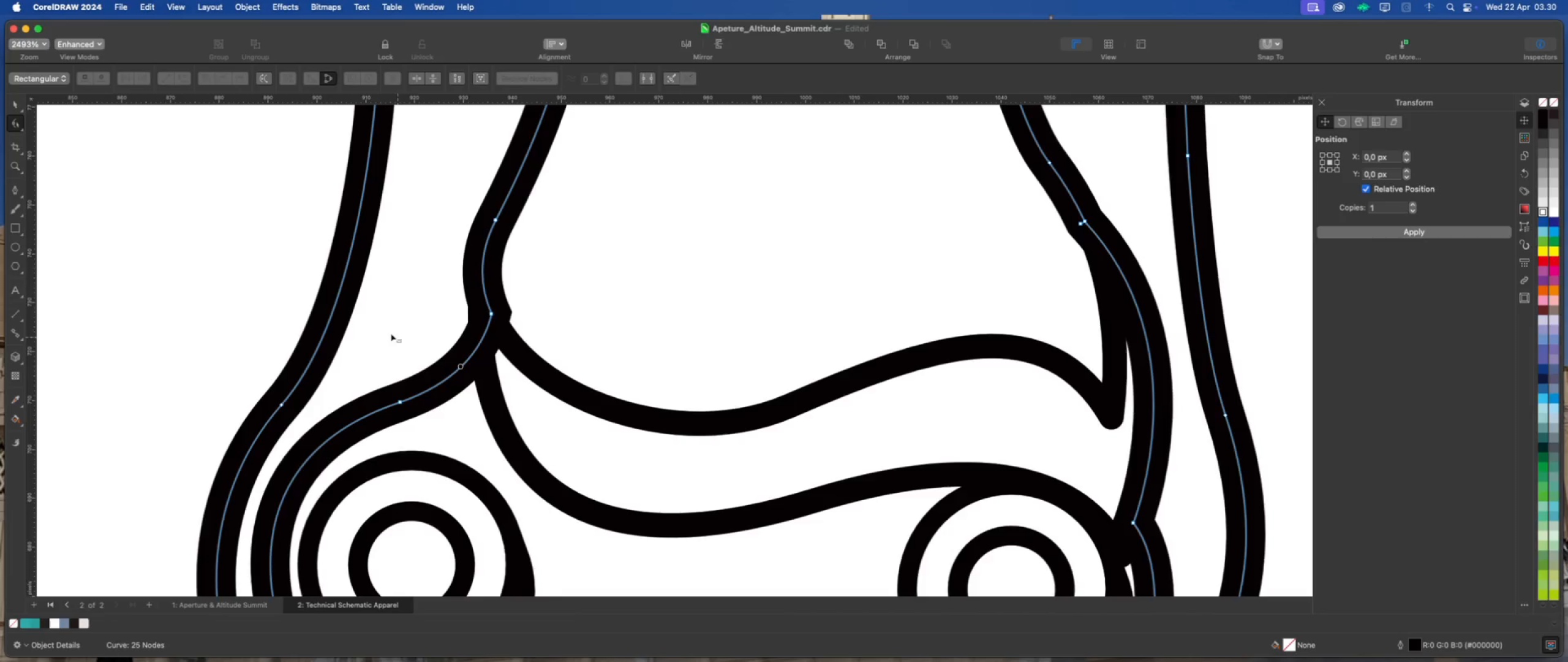 
scroll: coordinate [368, 324], scroll_direction: down, amount: 4.0
 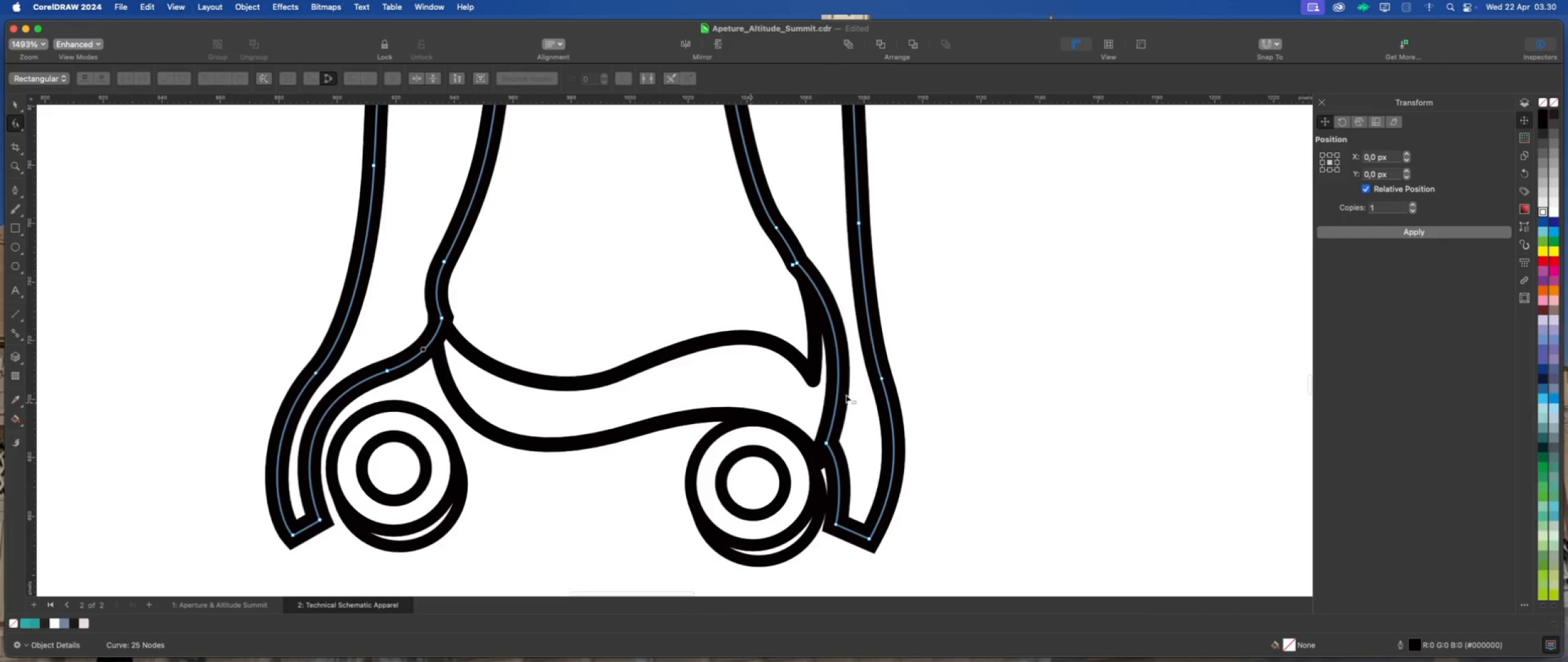 
scroll: coordinate [925, 382], scroll_direction: up, amount: 4.0
 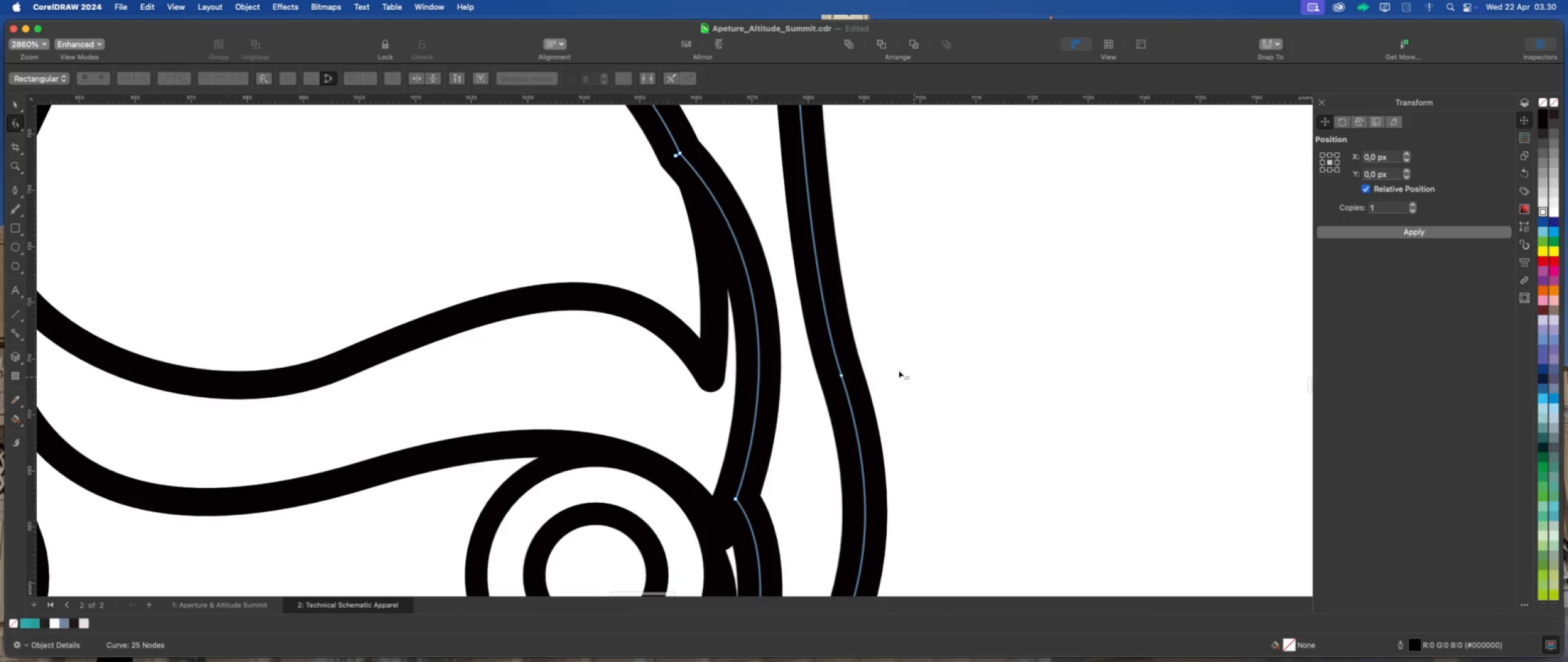 
scroll: coordinate [835, 364], scroll_direction: down, amount: 4.0
 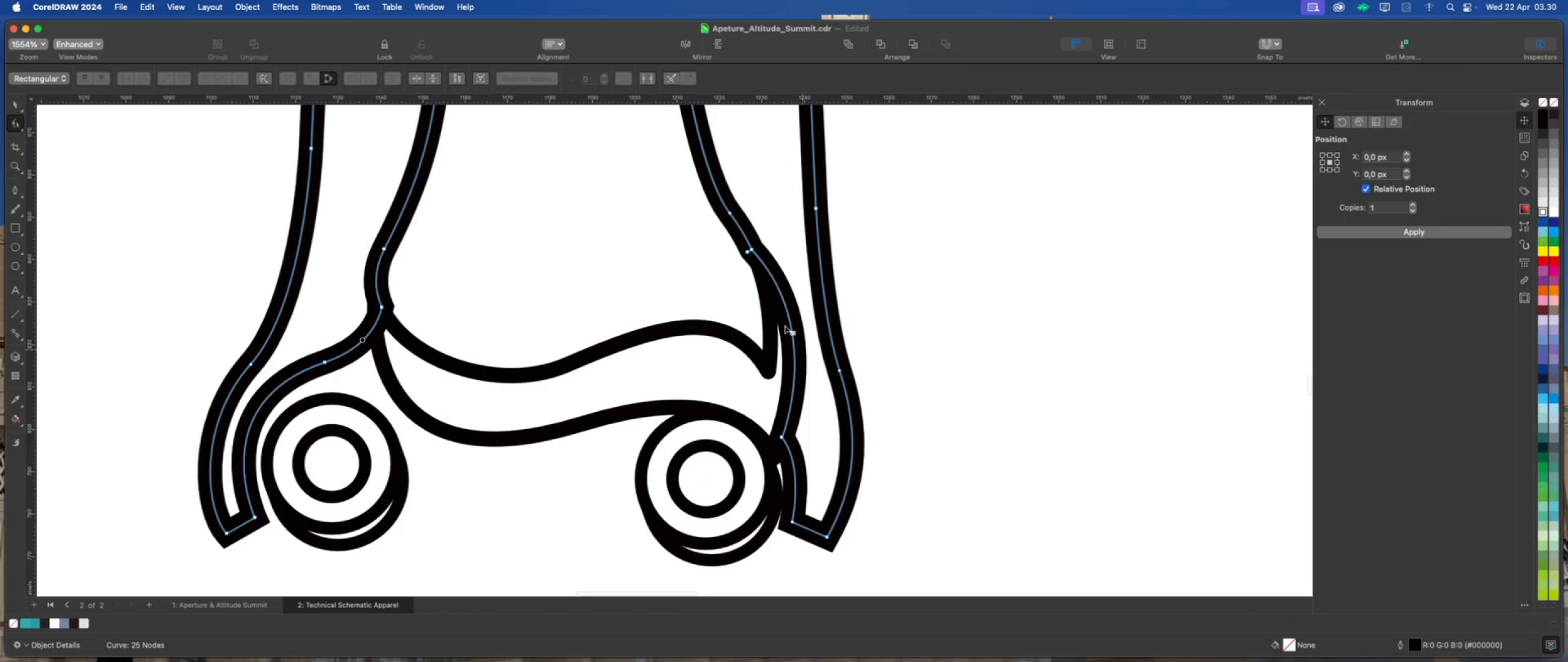 
scroll: coordinate [728, 210], scroll_direction: up, amount: 10.0
 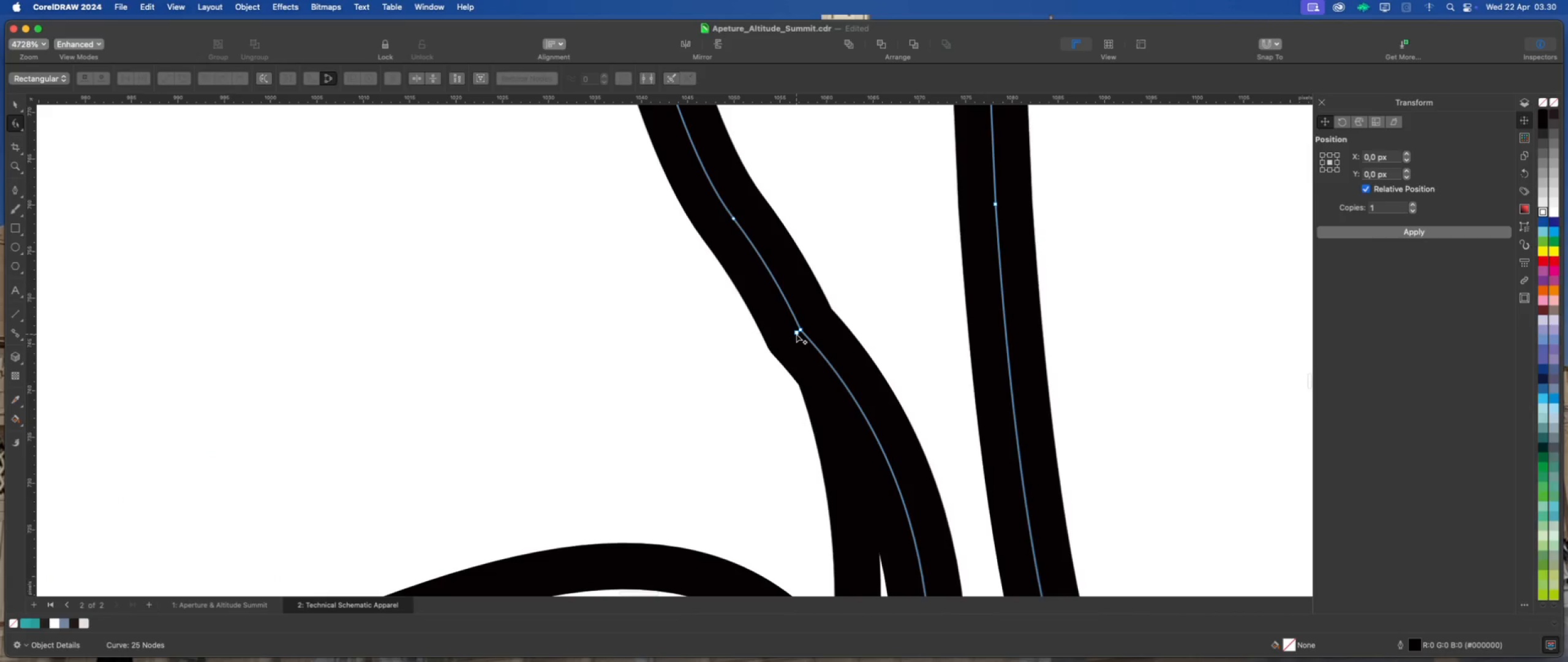 
double_click([796, 334])
 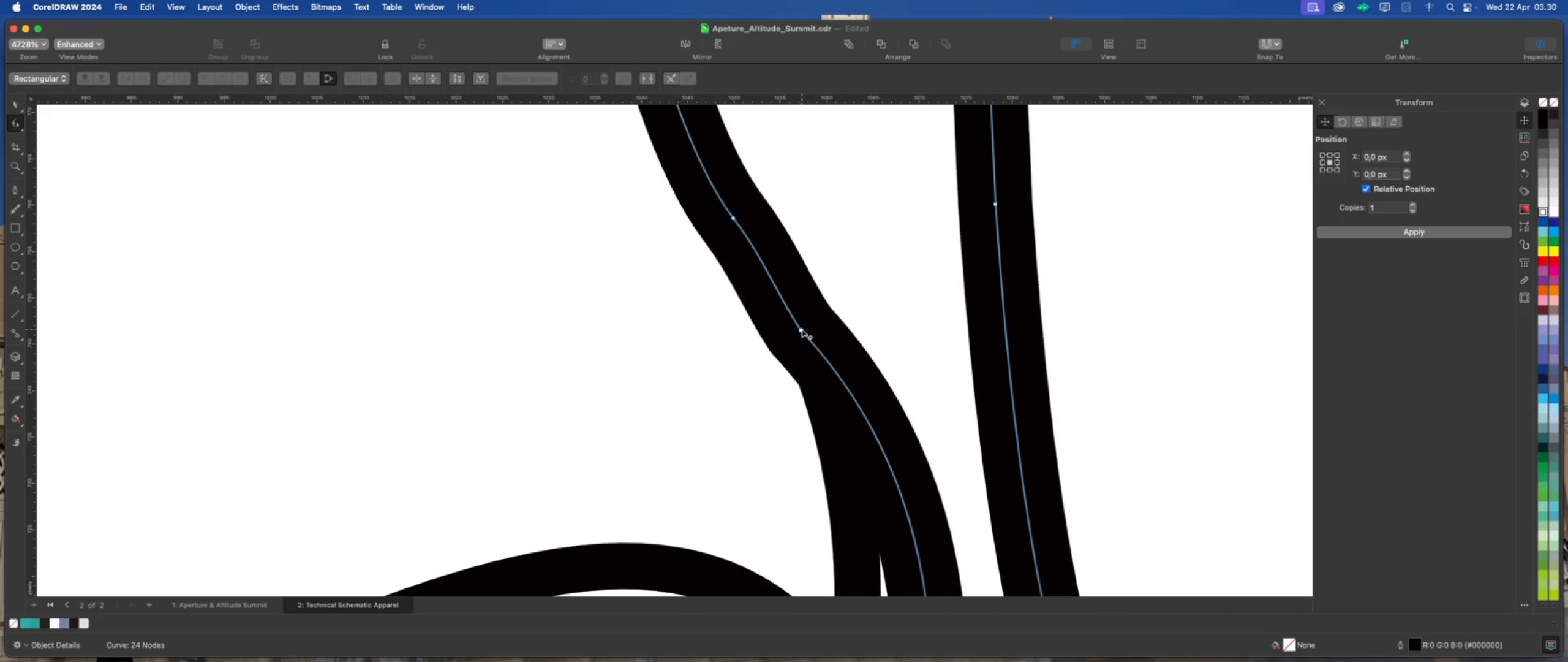 
double_click([802, 329])
 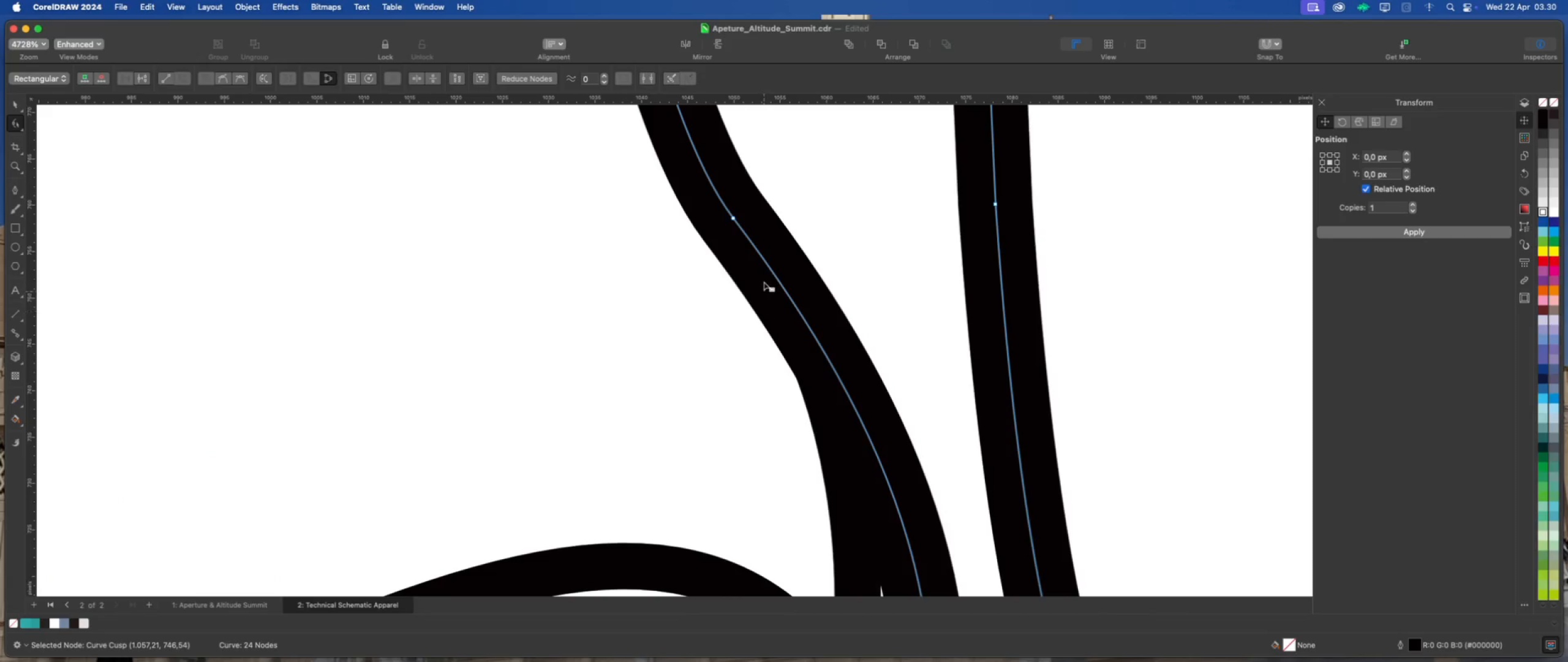 
scroll: coordinate [763, 267], scroll_direction: down, amount: 7.0
 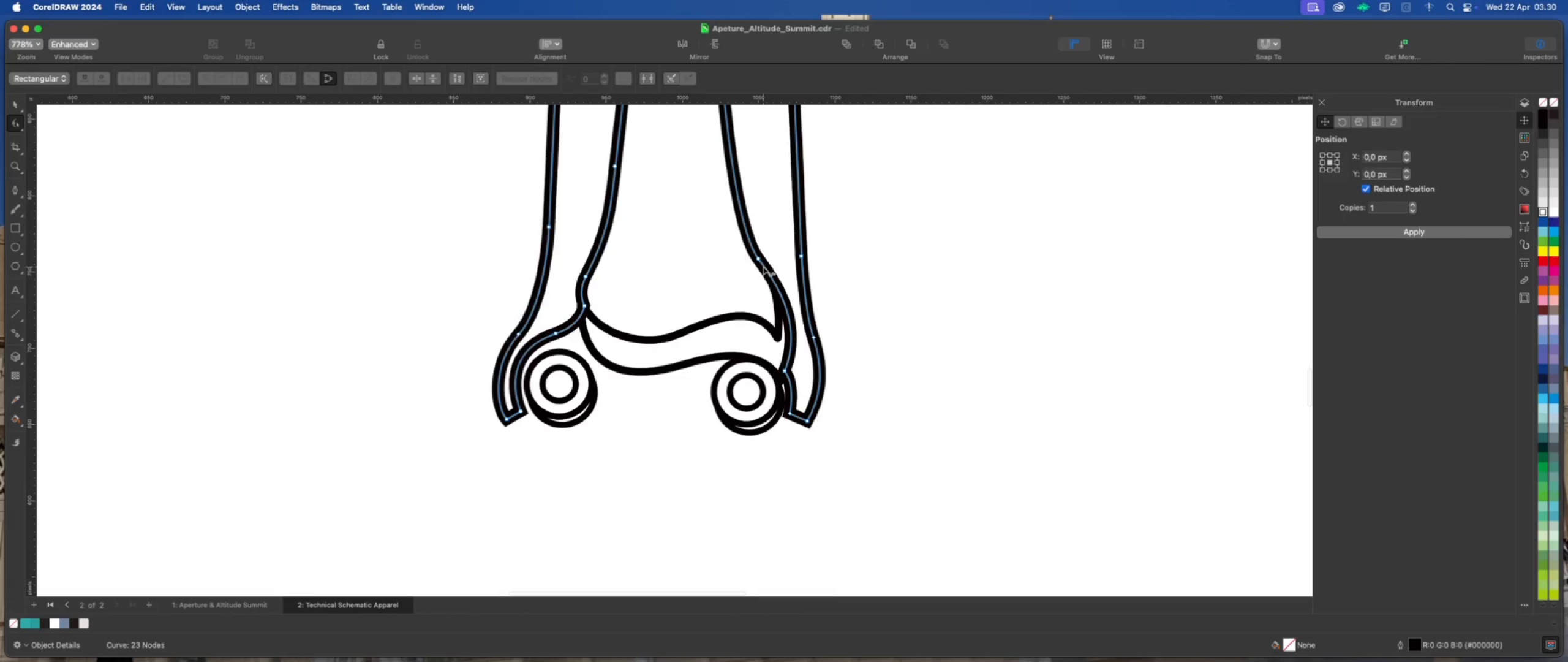 
scroll: coordinate [785, 429], scroll_direction: up, amount: 10.0
 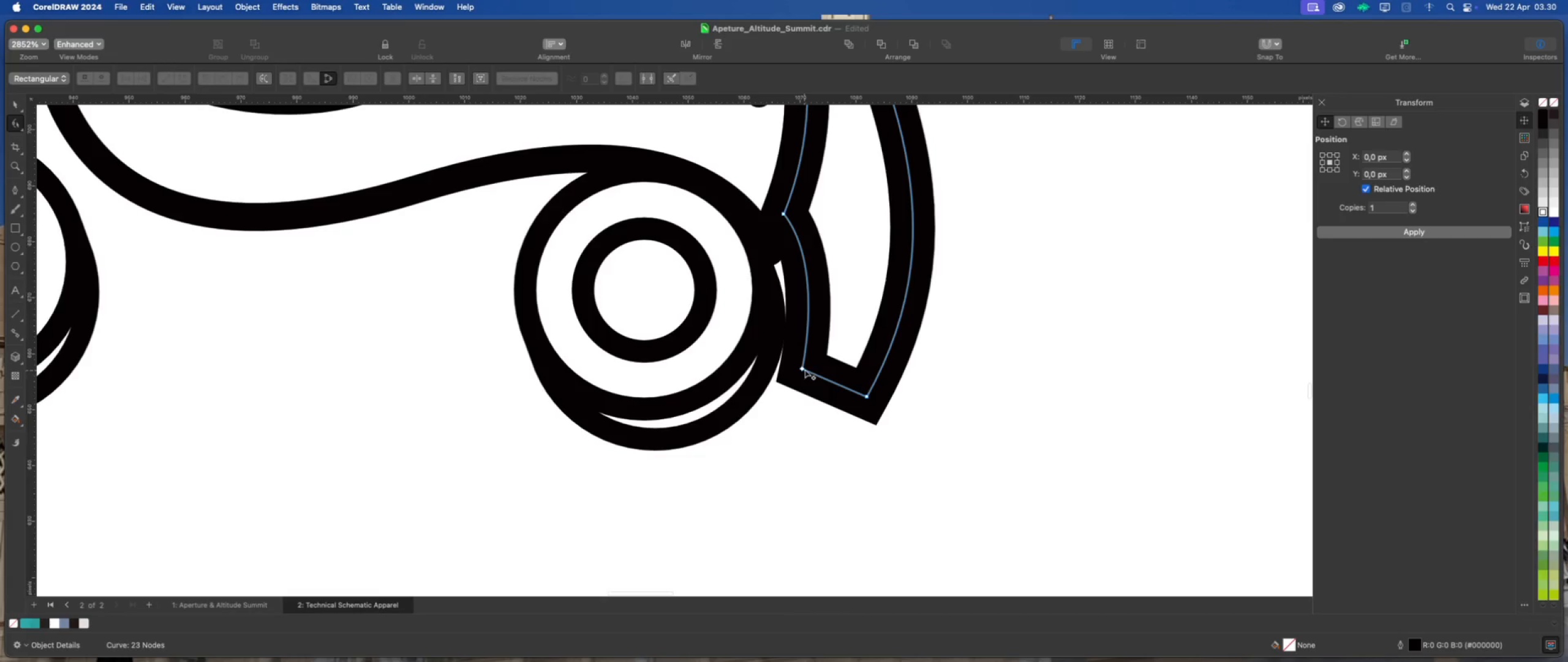 
left_click_drag(start_coordinate=[805, 370], to_coordinate=[816, 377])
 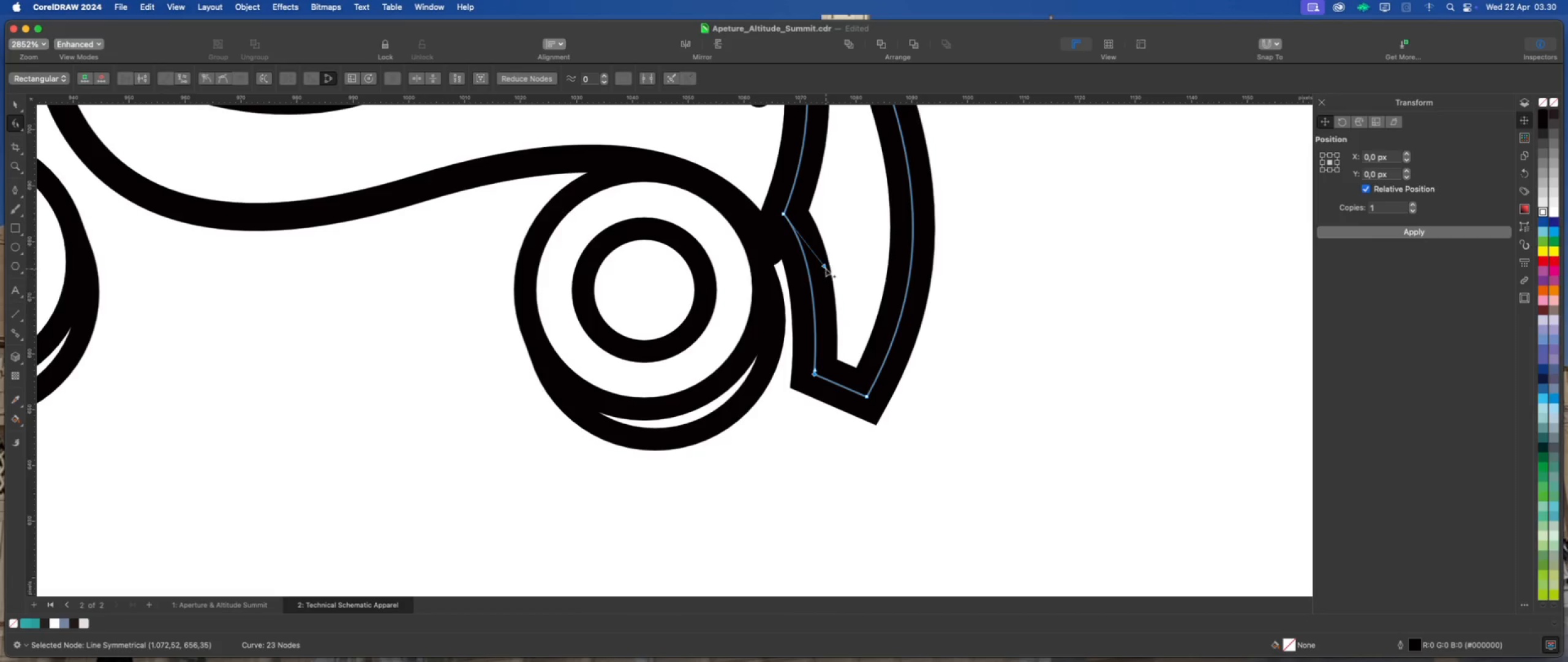 
left_click_drag(start_coordinate=[826, 267], to_coordinate=[841, 275])
 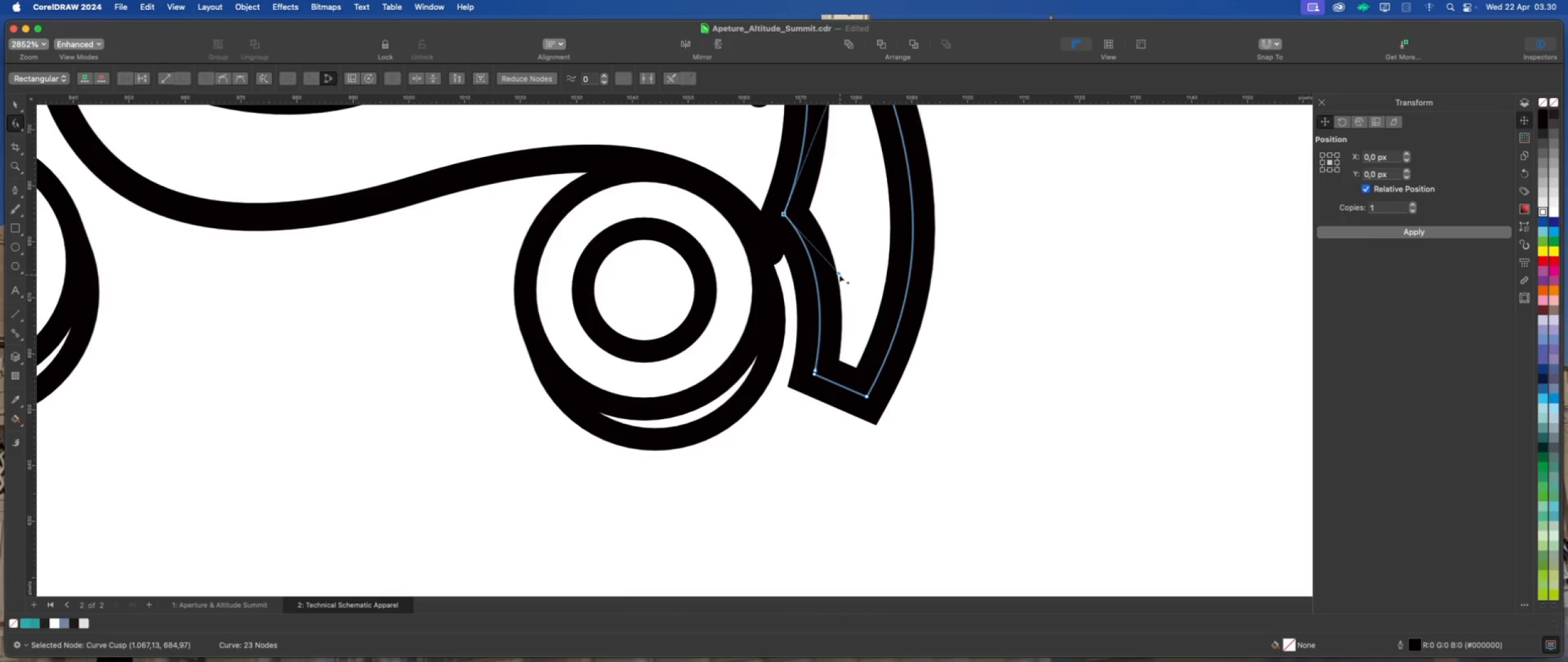 
scroll: coordinate [776, 415], scroll_direction: down, amount: 15.0
 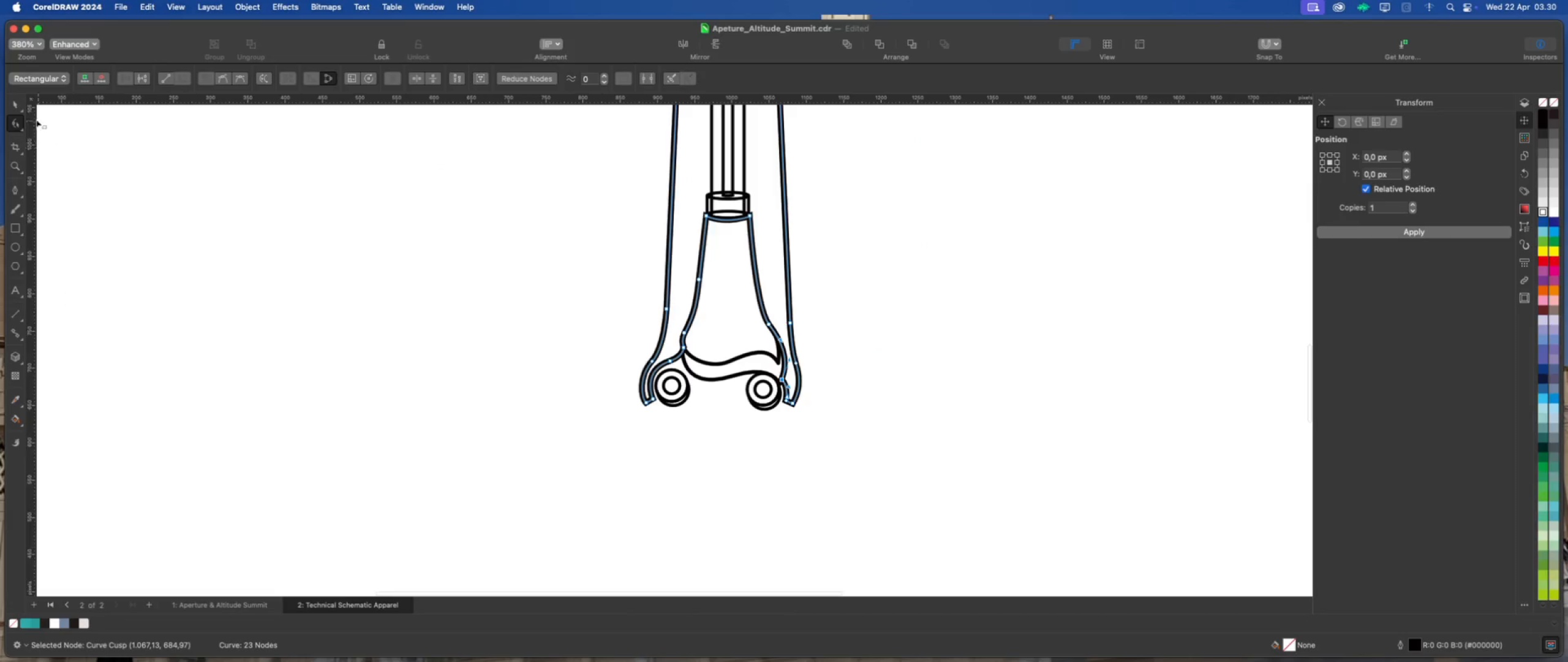 
left_click([18, 104])
 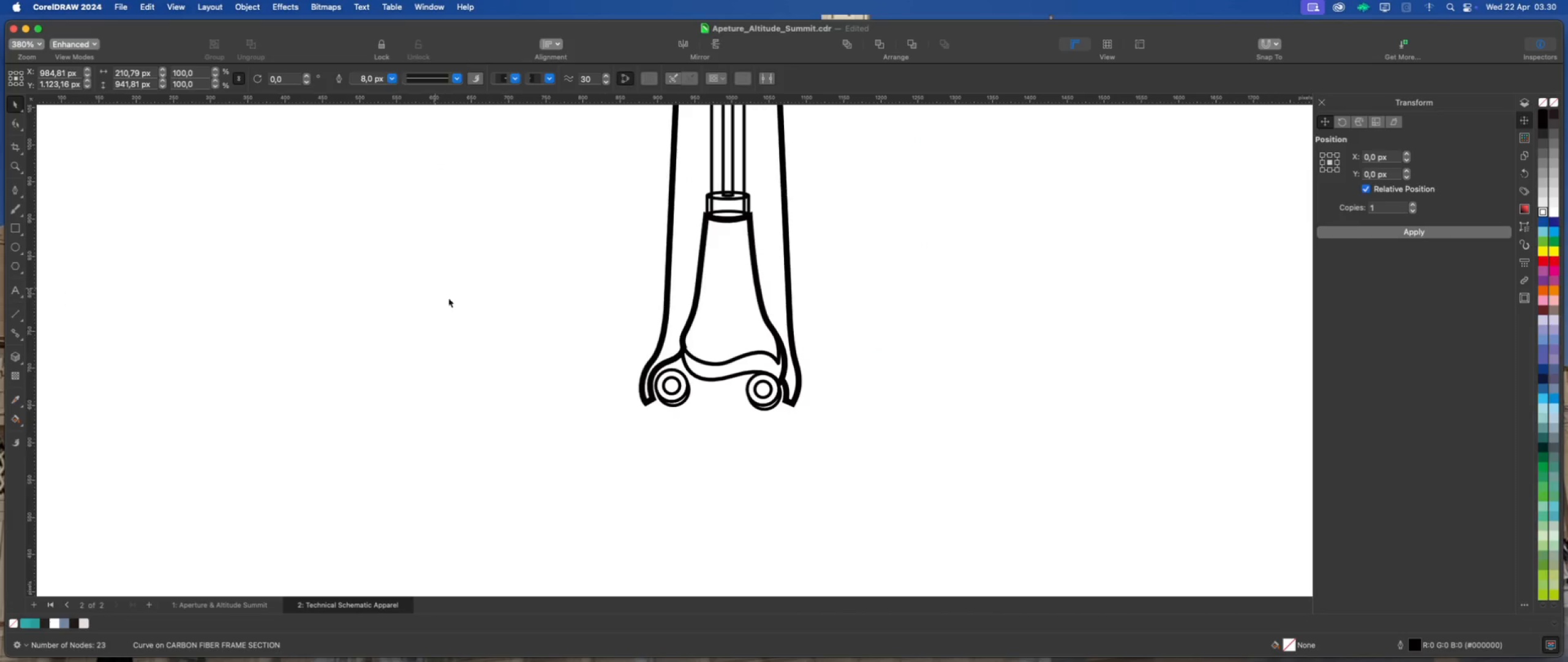 
scroll: coordinate [688, 269], scroll_direction: down, amount: 6.0
 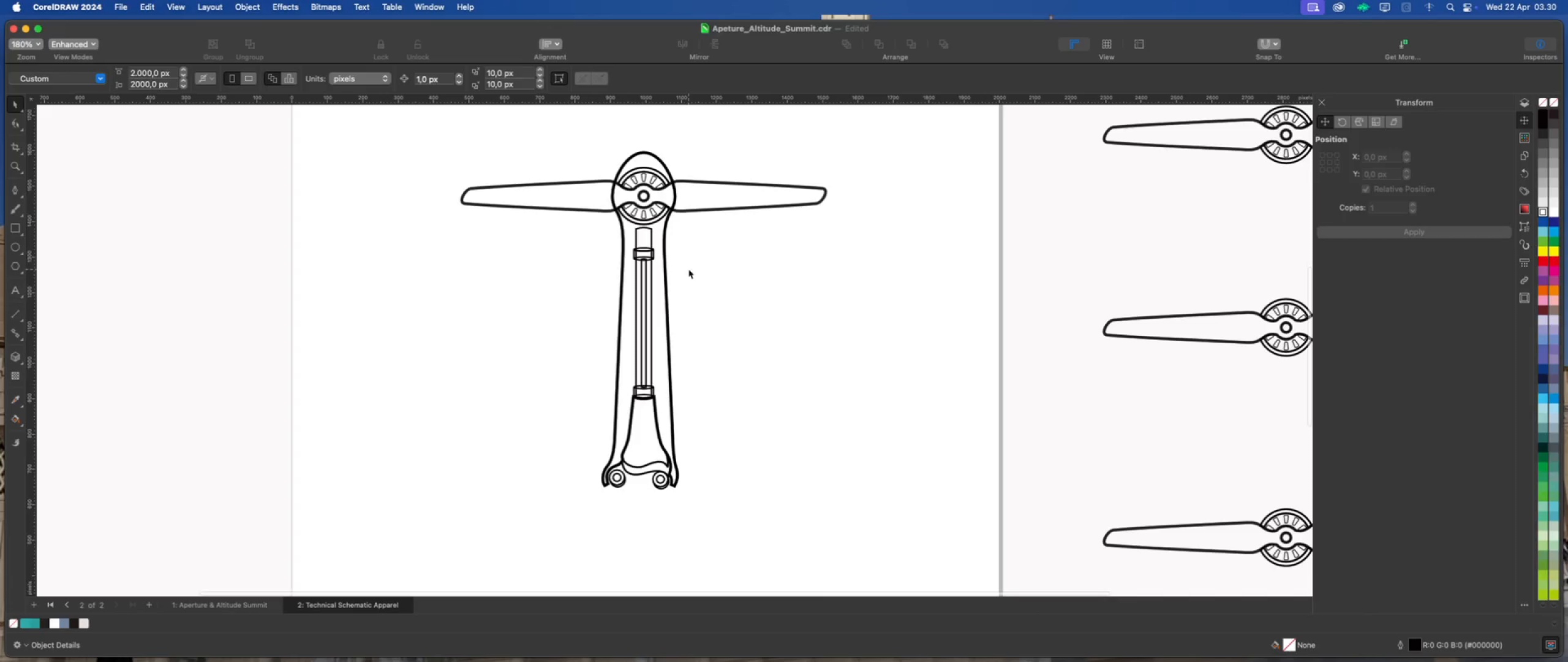 
left_click([688, 269])
 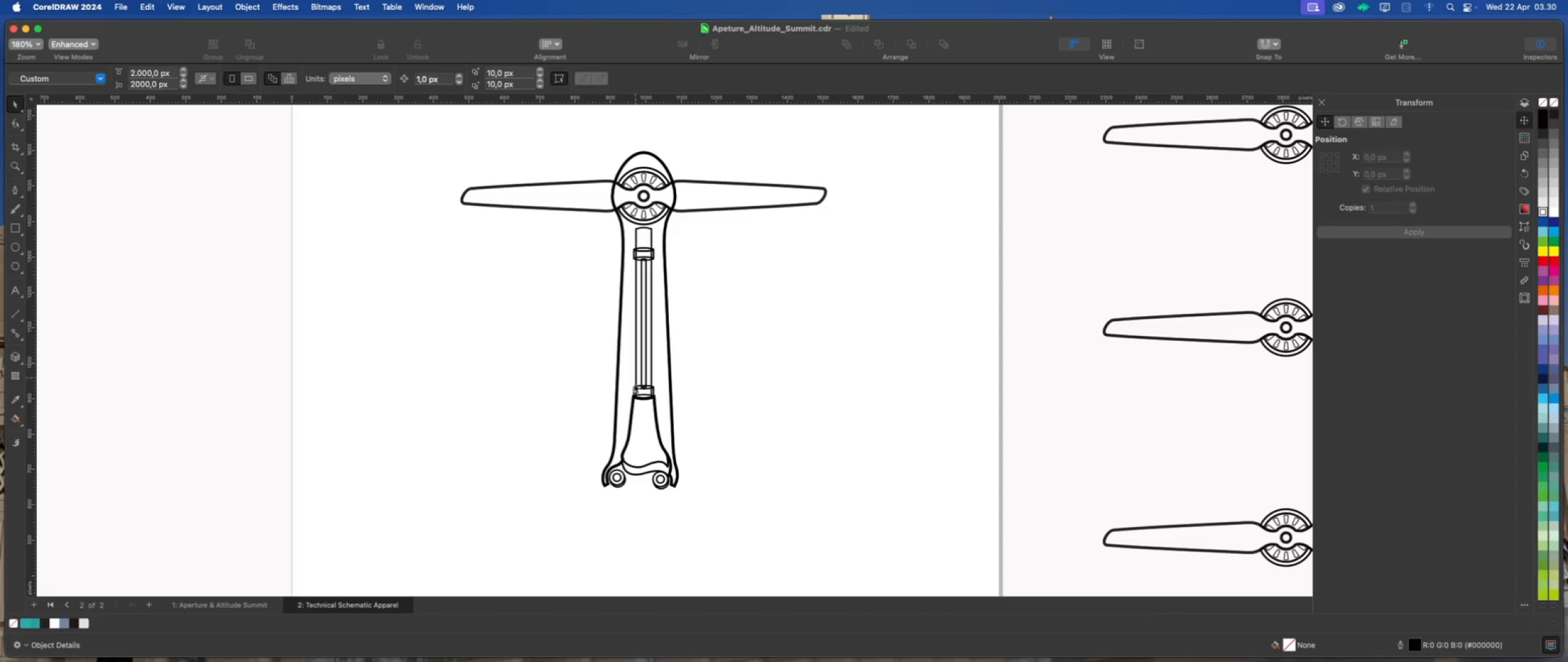 
scroll: coordinate [615, 489], scroll_direction: up, amount: 2.0
 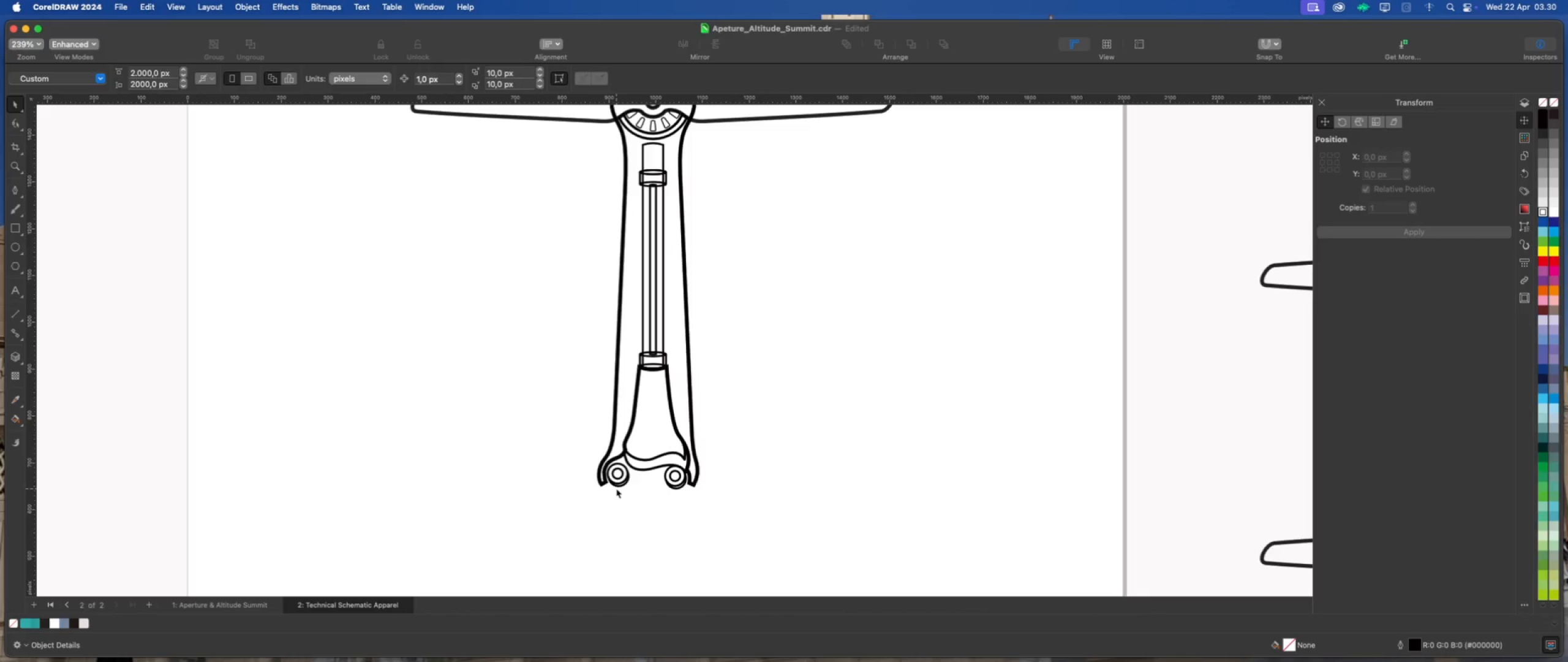 
scroll: coordinate [616, 488], scroll_direction: down, amount: 2.0
 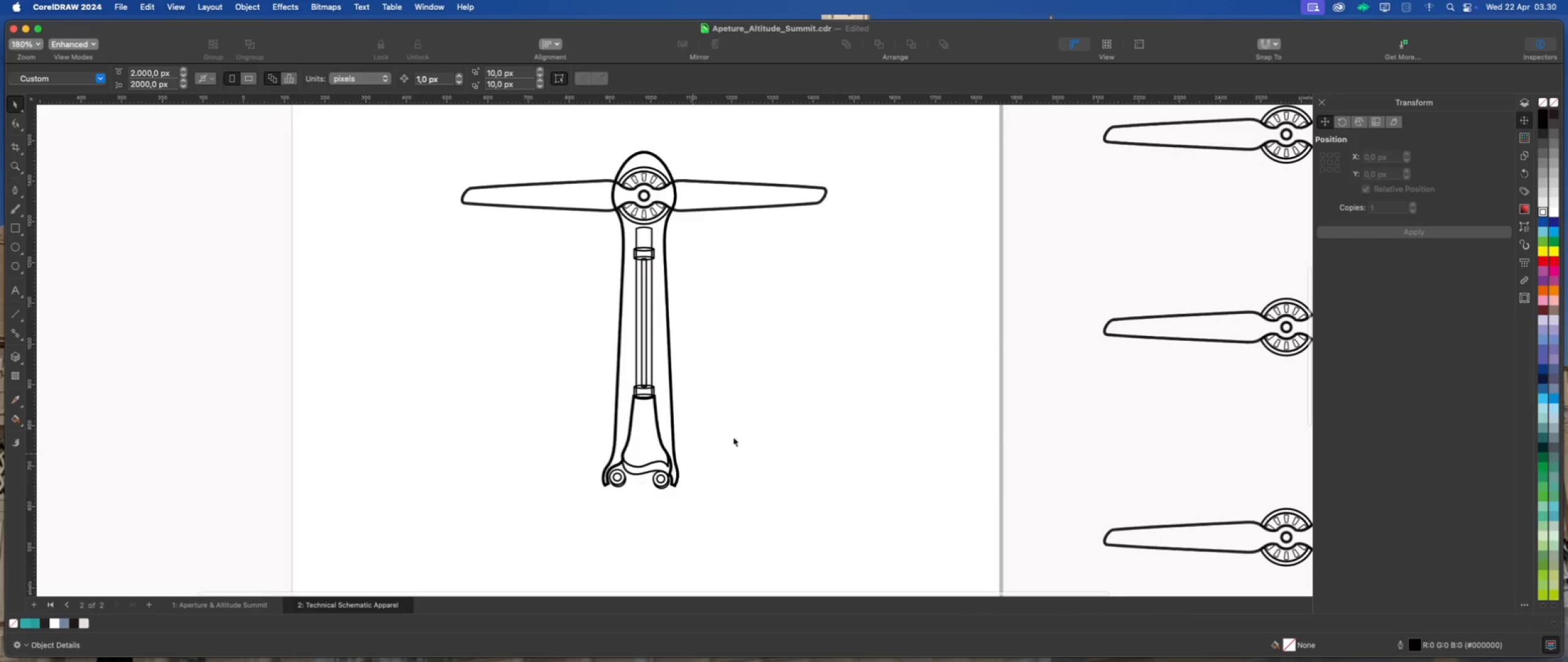 
left_click([741, 432])
 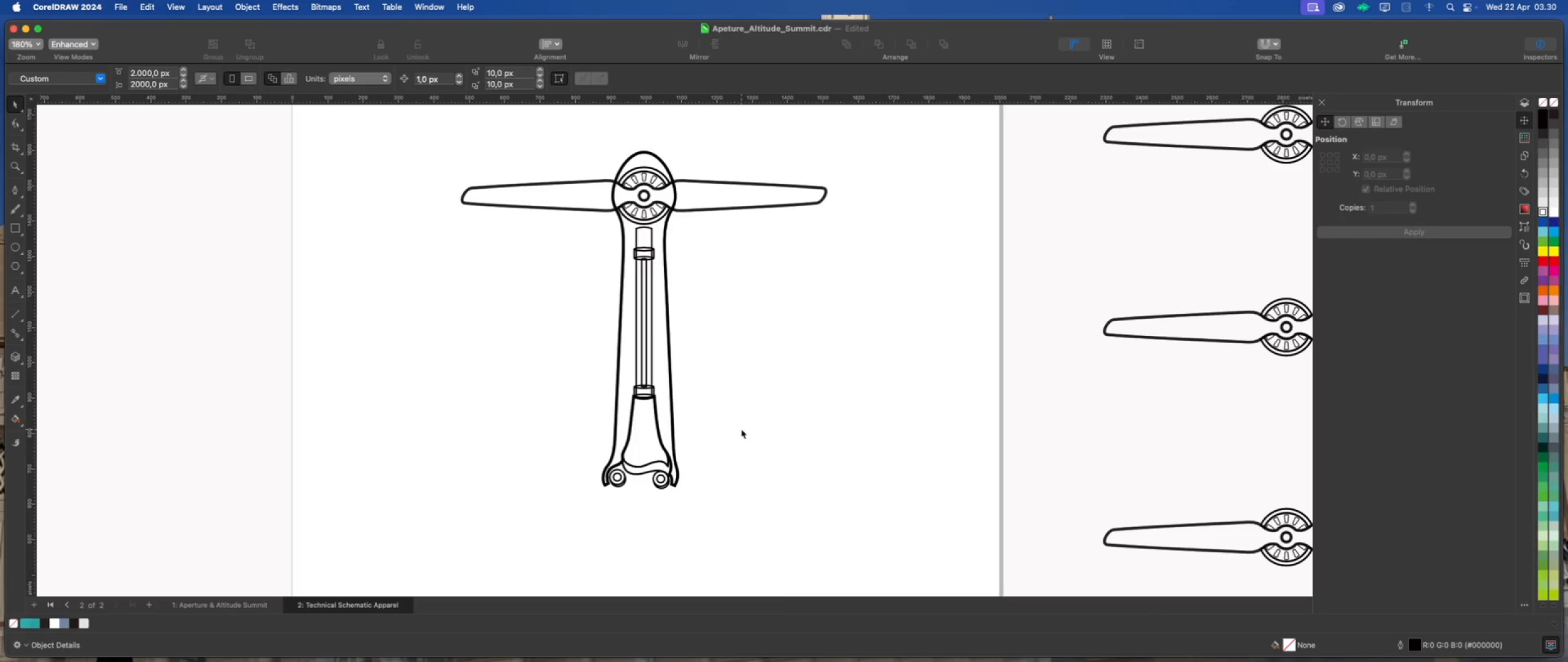 
wait(6.38)
 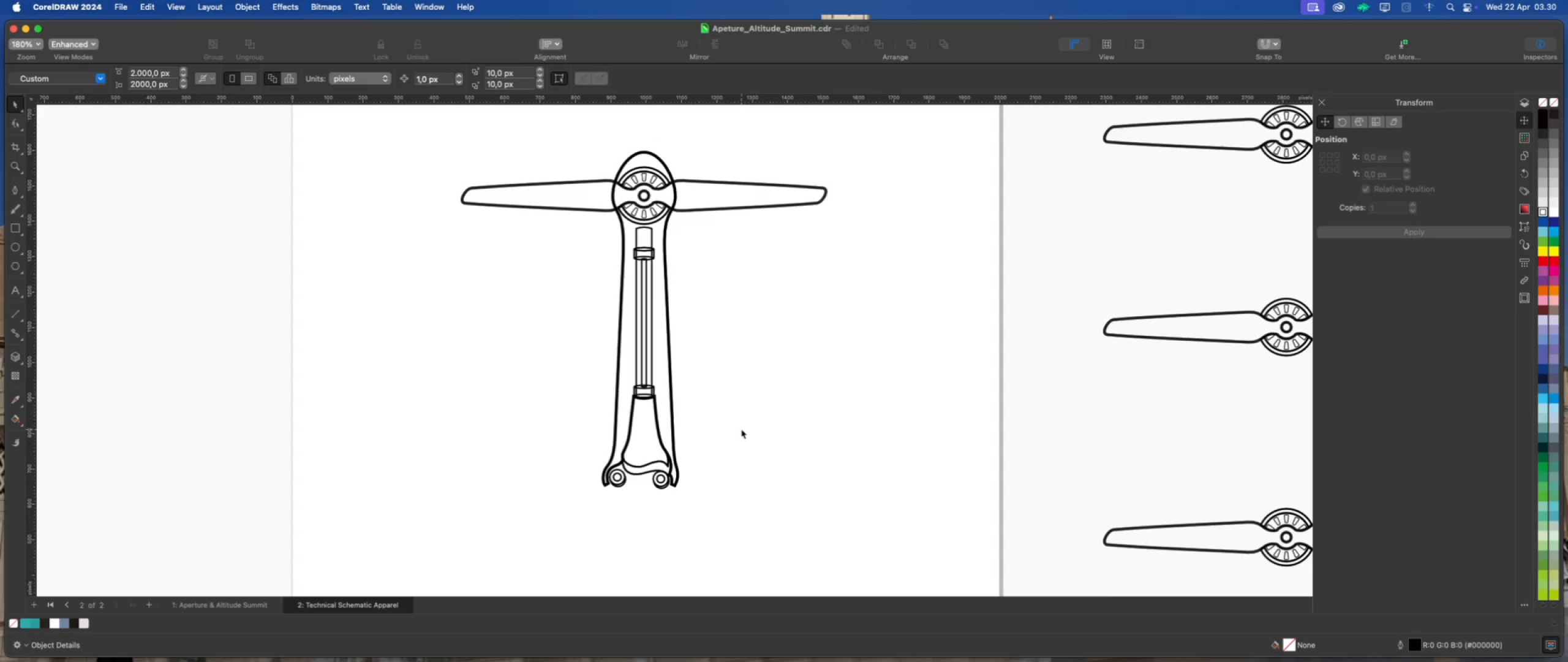 
scroll: coordinate [741, 429], scroll_direction: down, amount: 2.0
 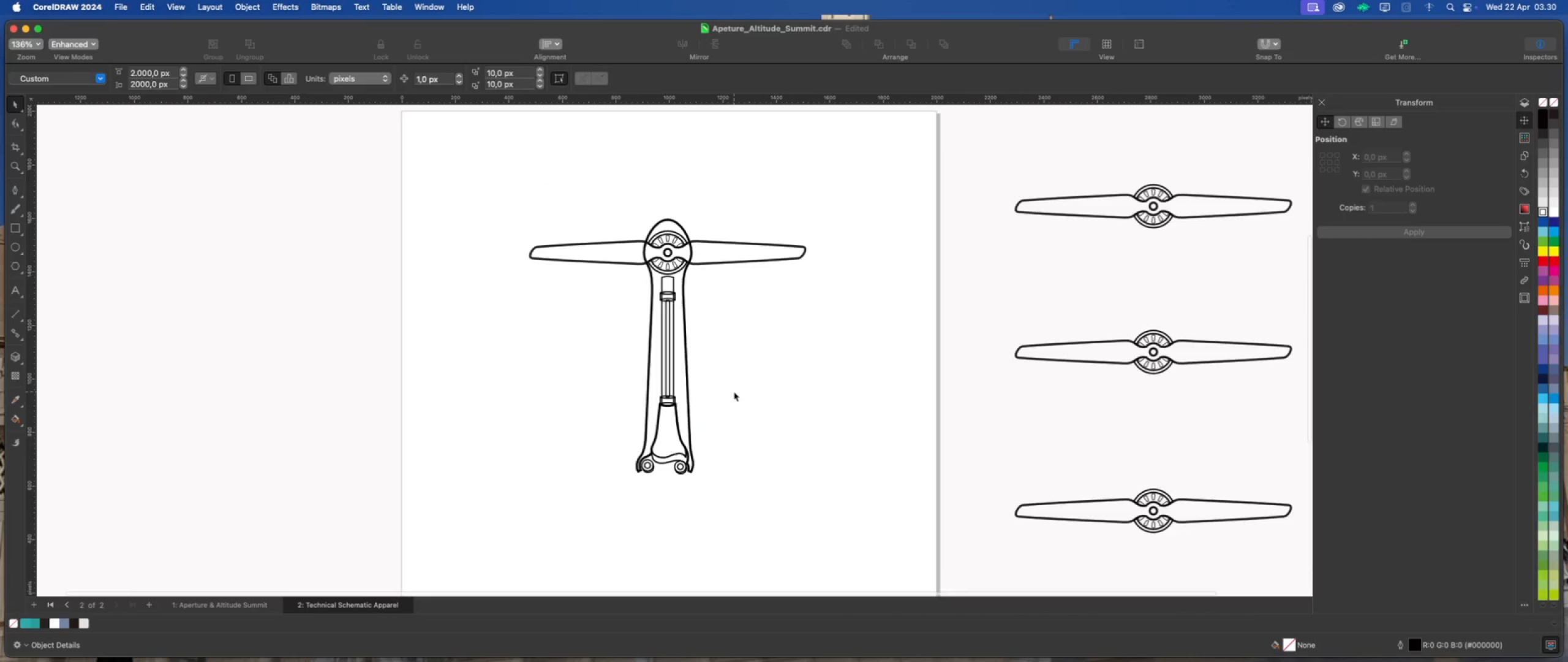 
scroll: coordinate [734, 392], scroll_direction: up, amount: 2.0
 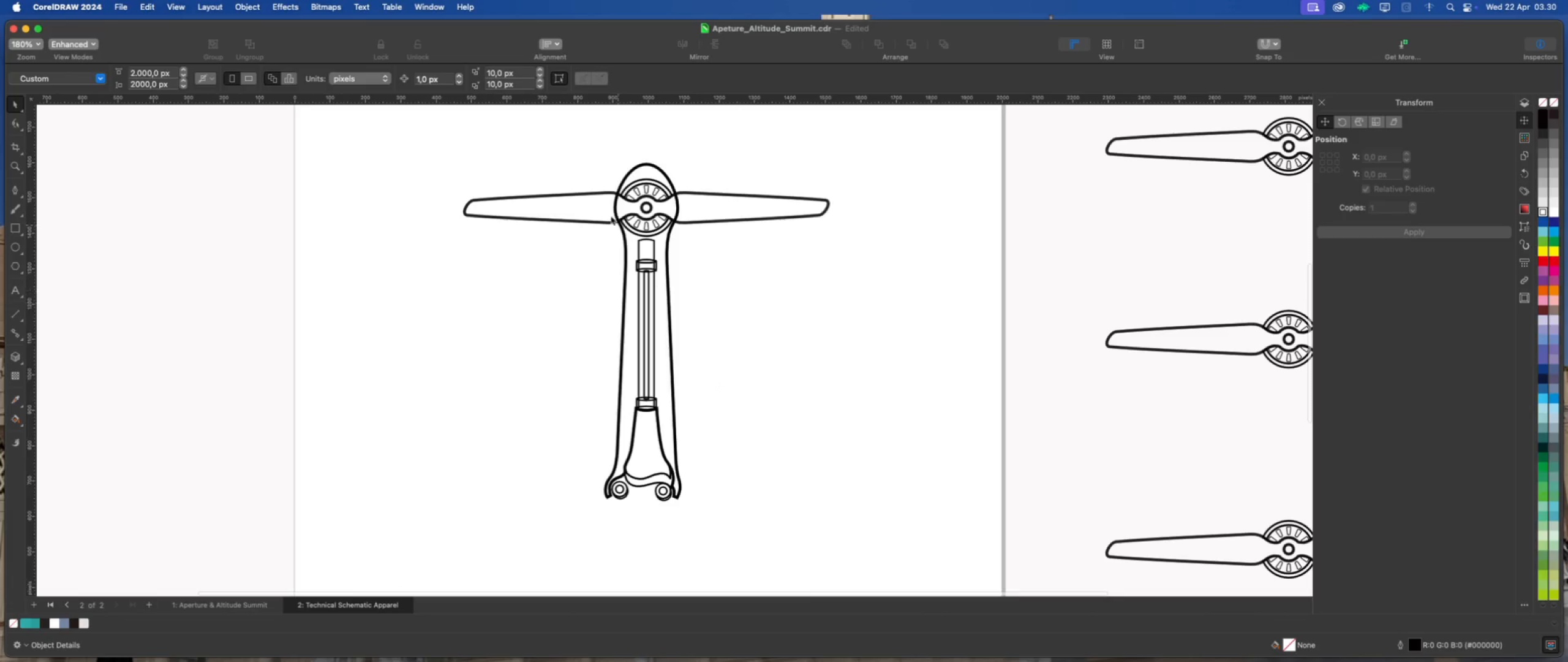 
left_click_drag(start_coordinate=[567, 132], to_coordinate=[707, 529])
 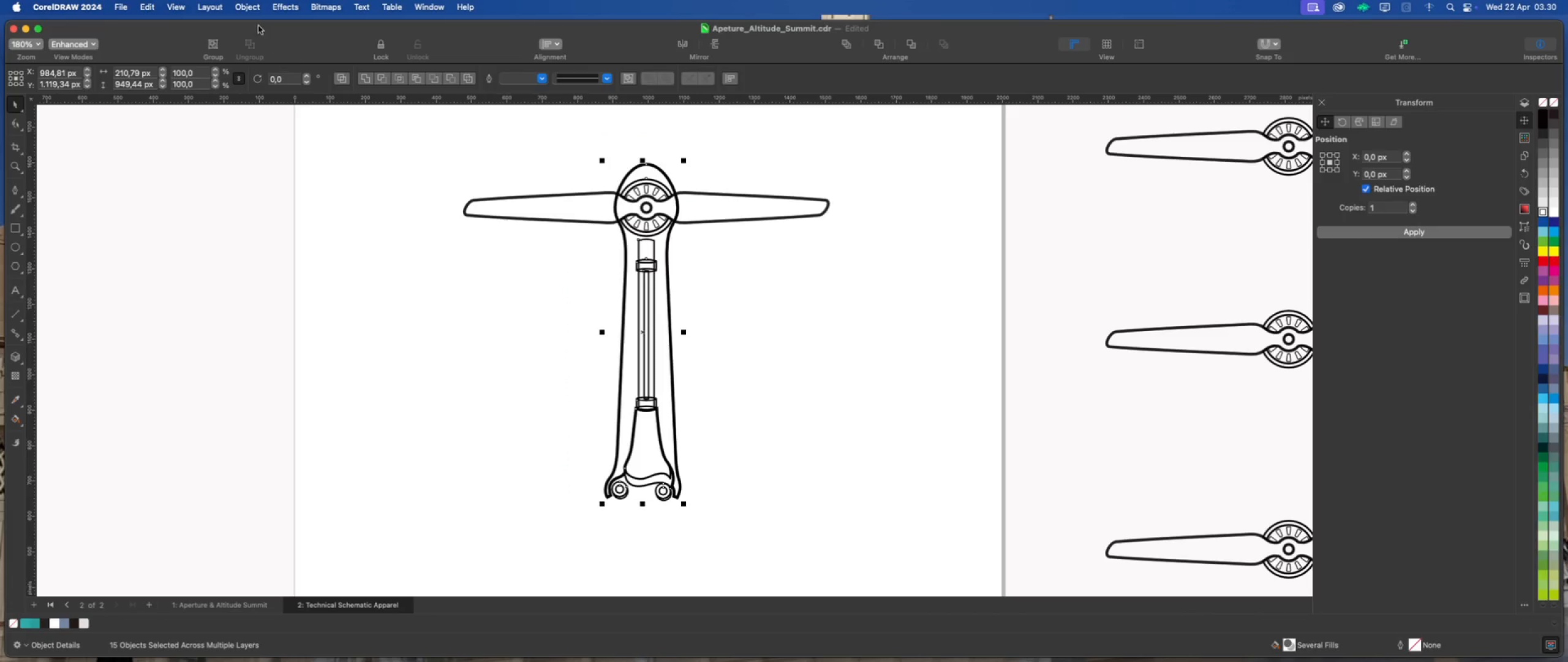 
left_click([248, 7])
 